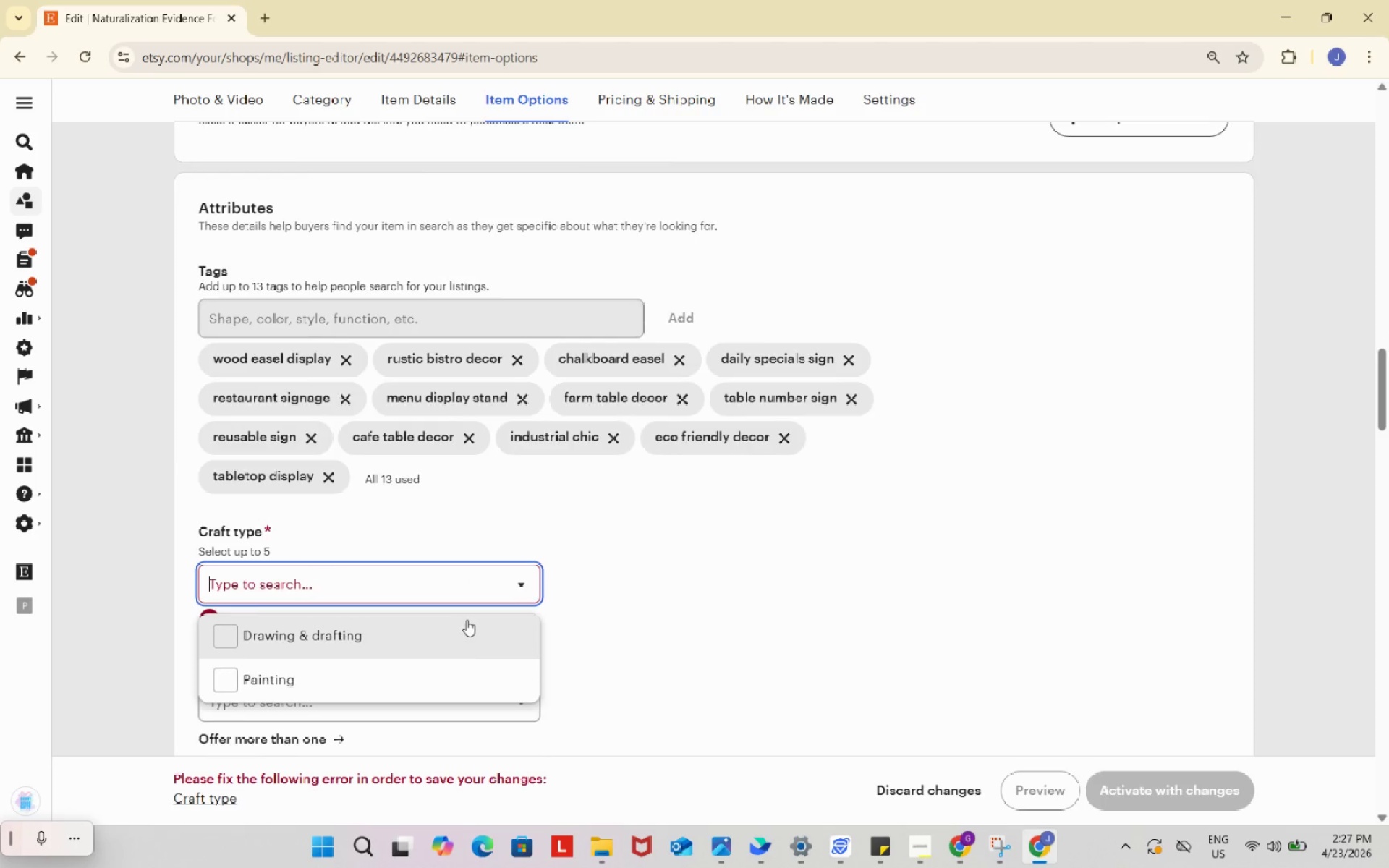 
scroll: coordinate [467, 620], scroll_direction: none, amount: 0.0
 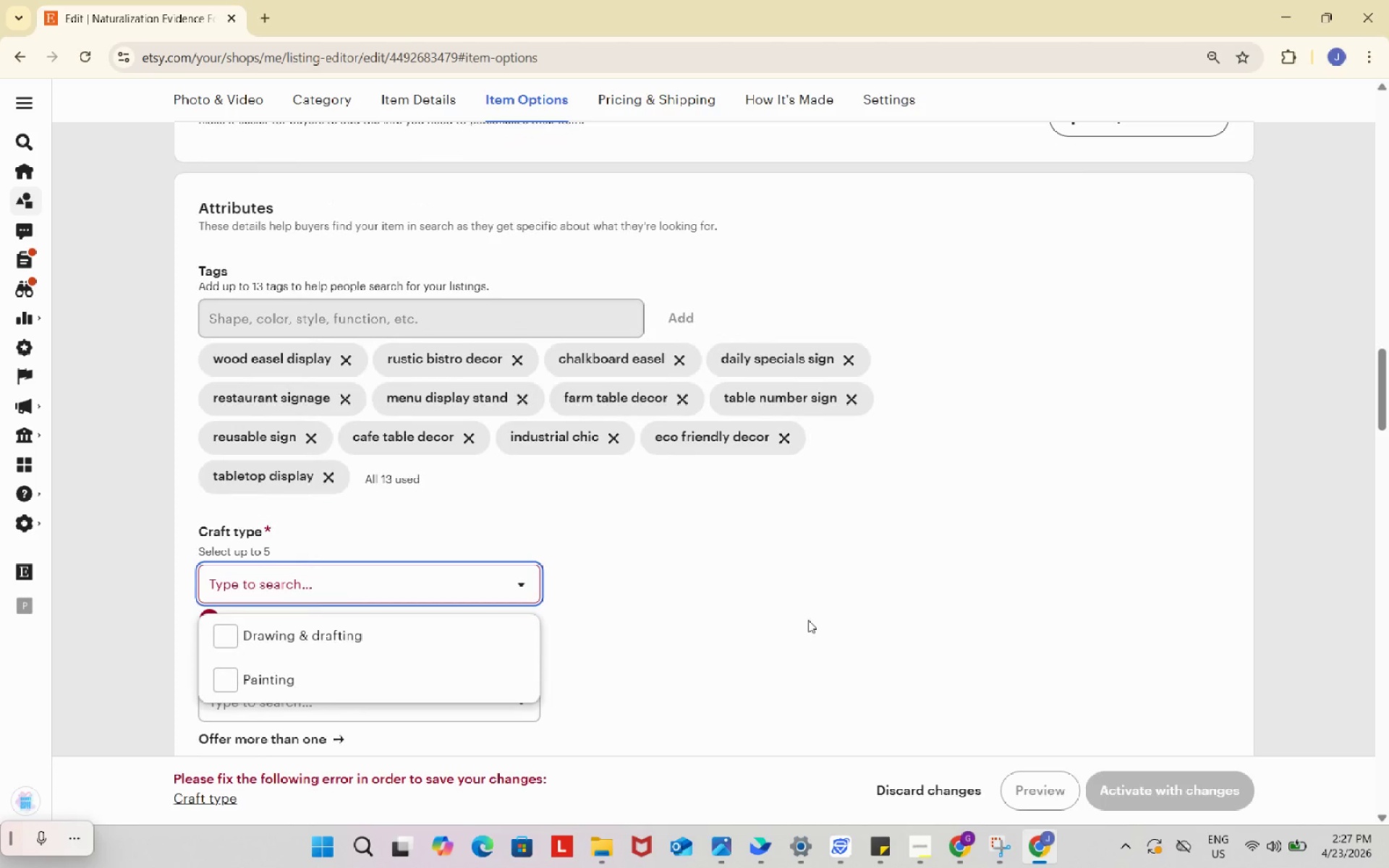 
left_click([809, 620])
 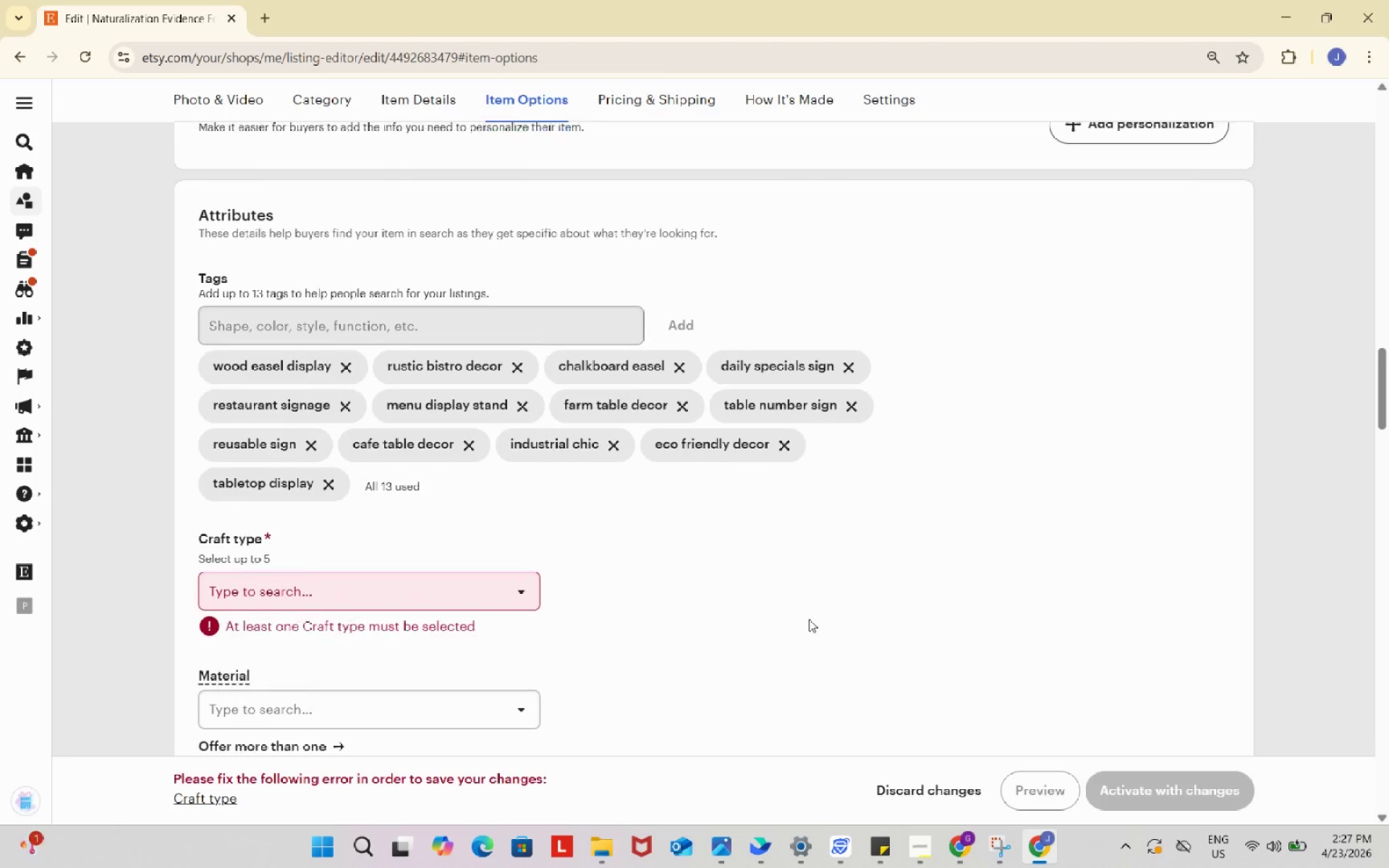 
scroll: coordinate [810, 618], scroll_direction: up, amount: 24.0
 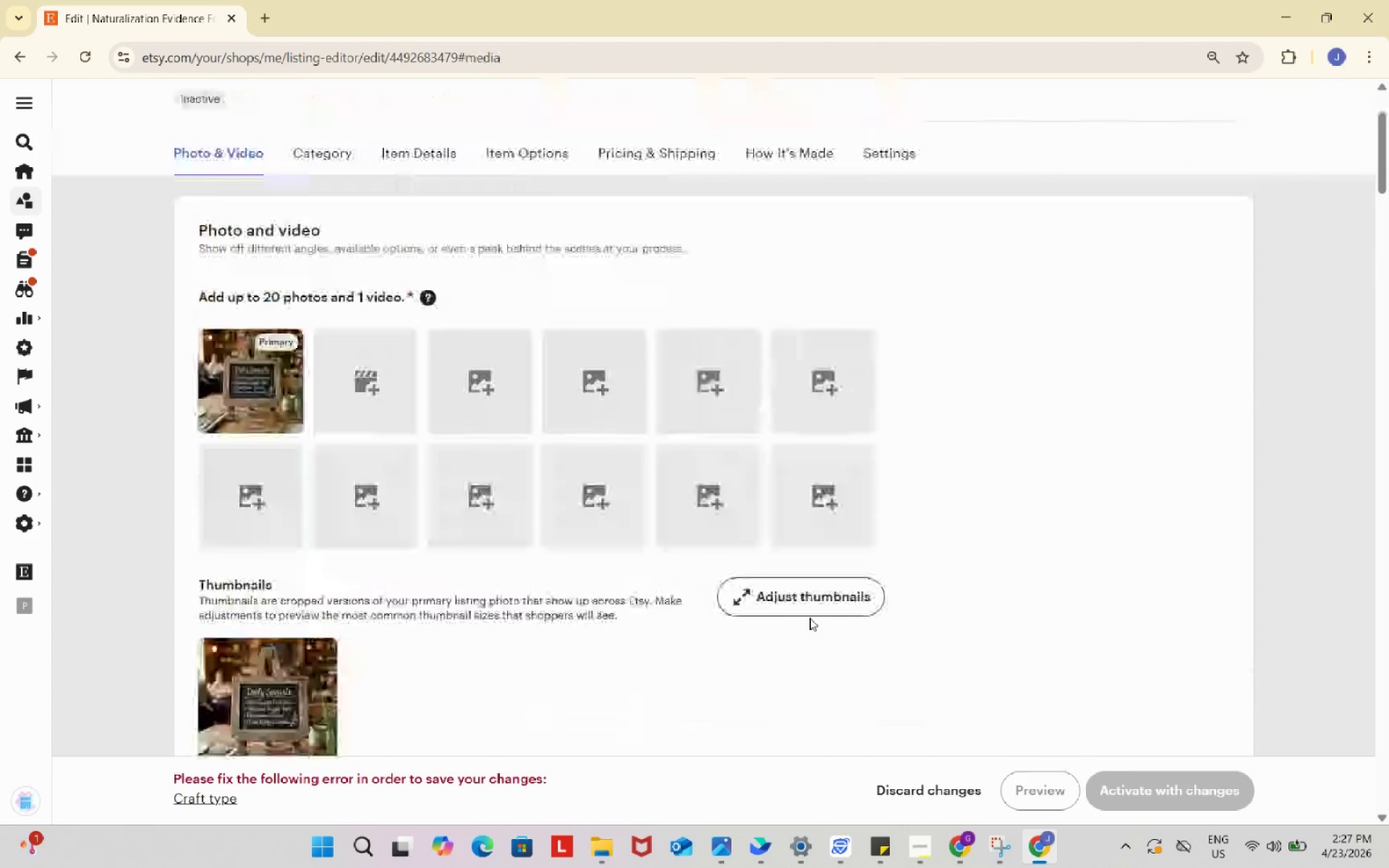 
scroll: coordinate [810, 618], scroll_direction: down, amount: 4.0
 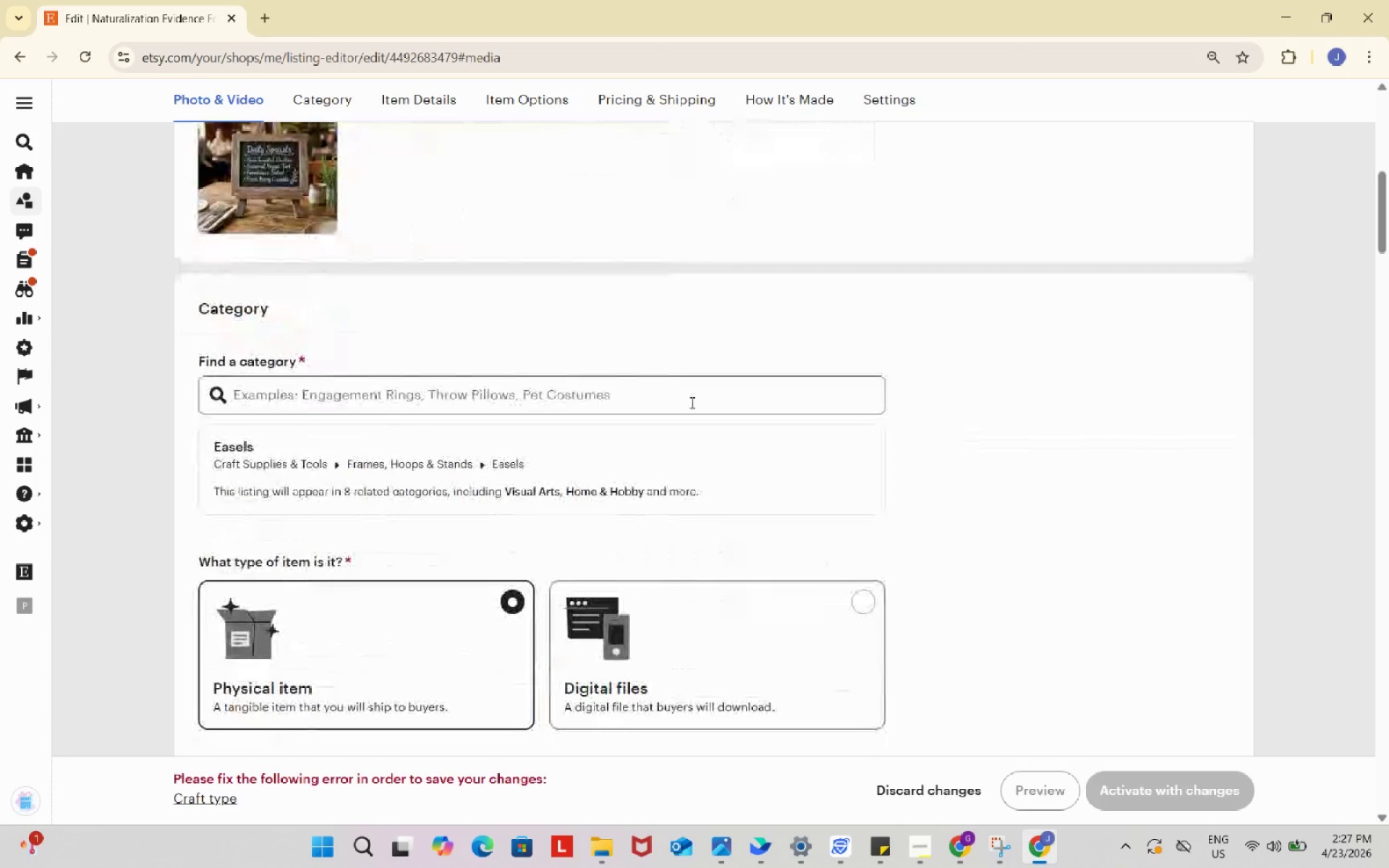 
left_click([666, 403])
 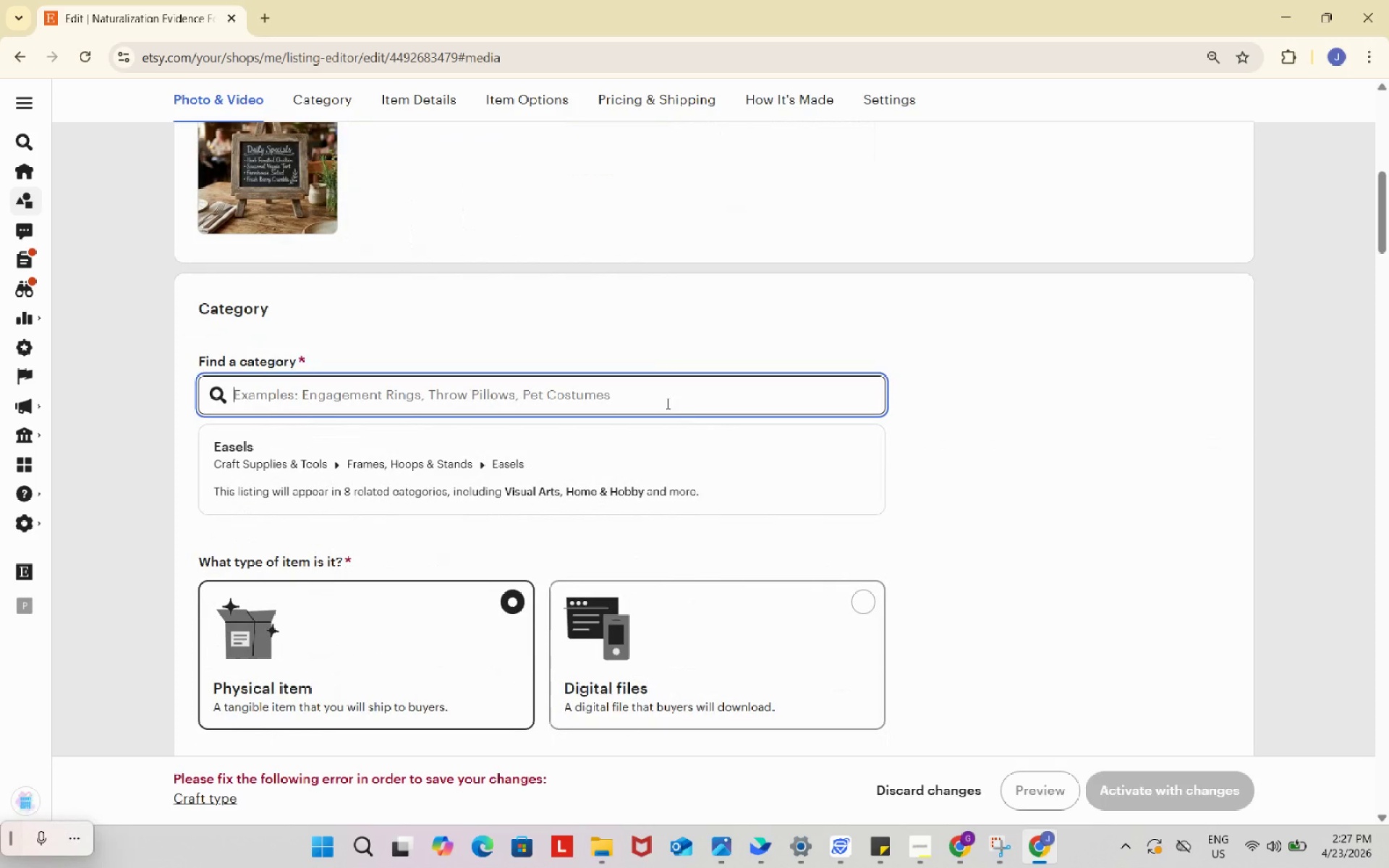 
type(menu boar)
 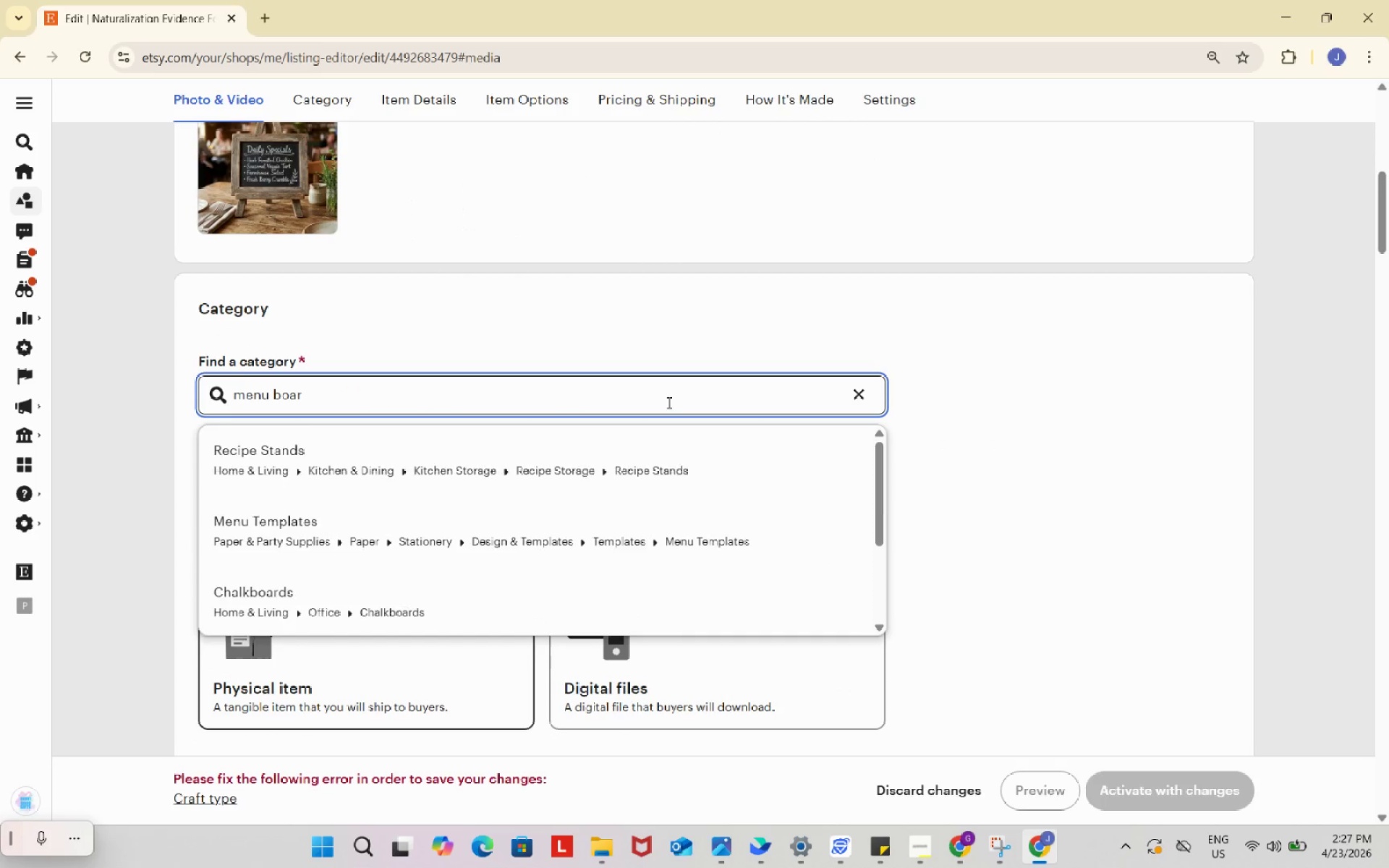 
hold_key(key=Backspace, duration=1.03)
 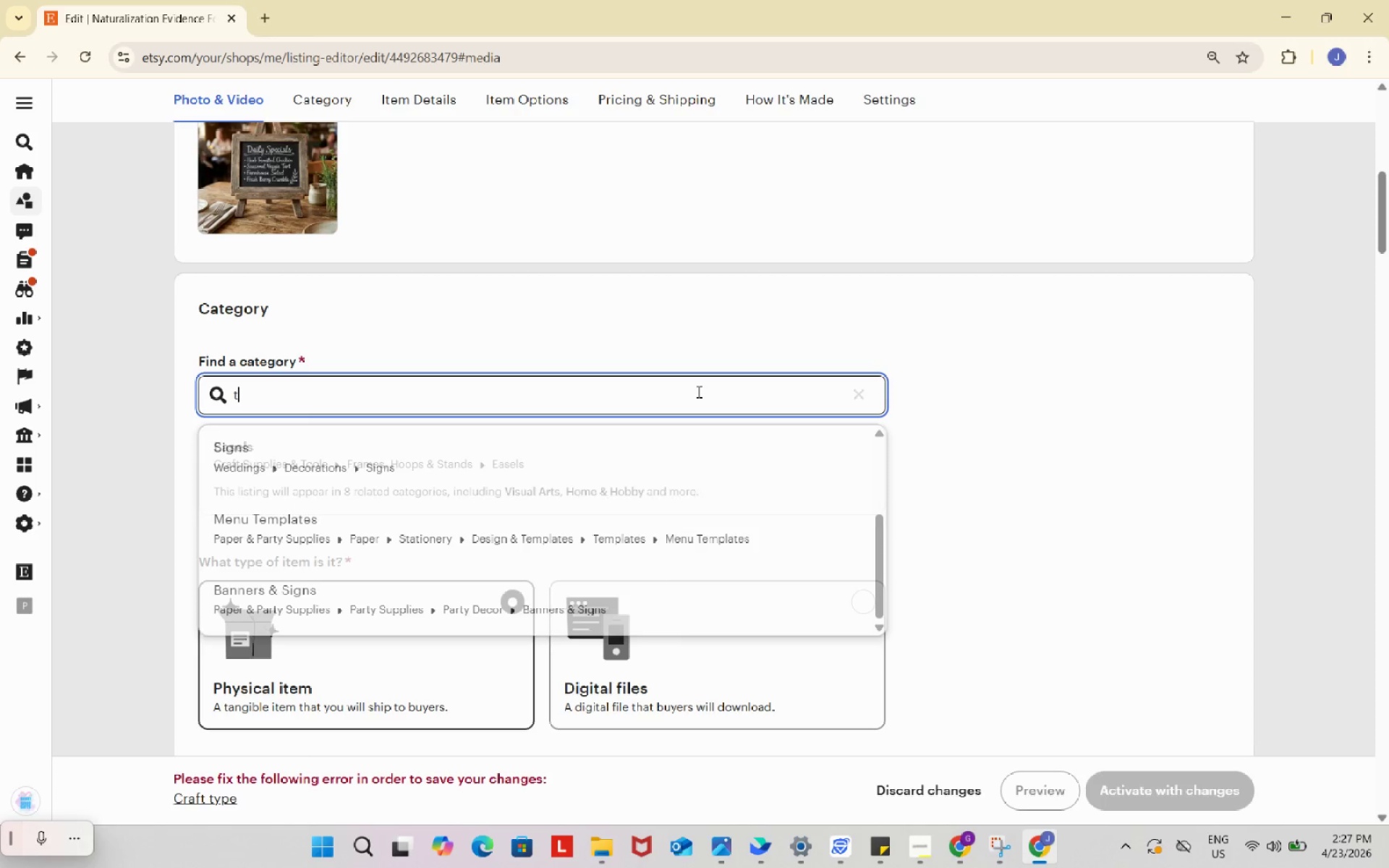 
type(table menu board)
 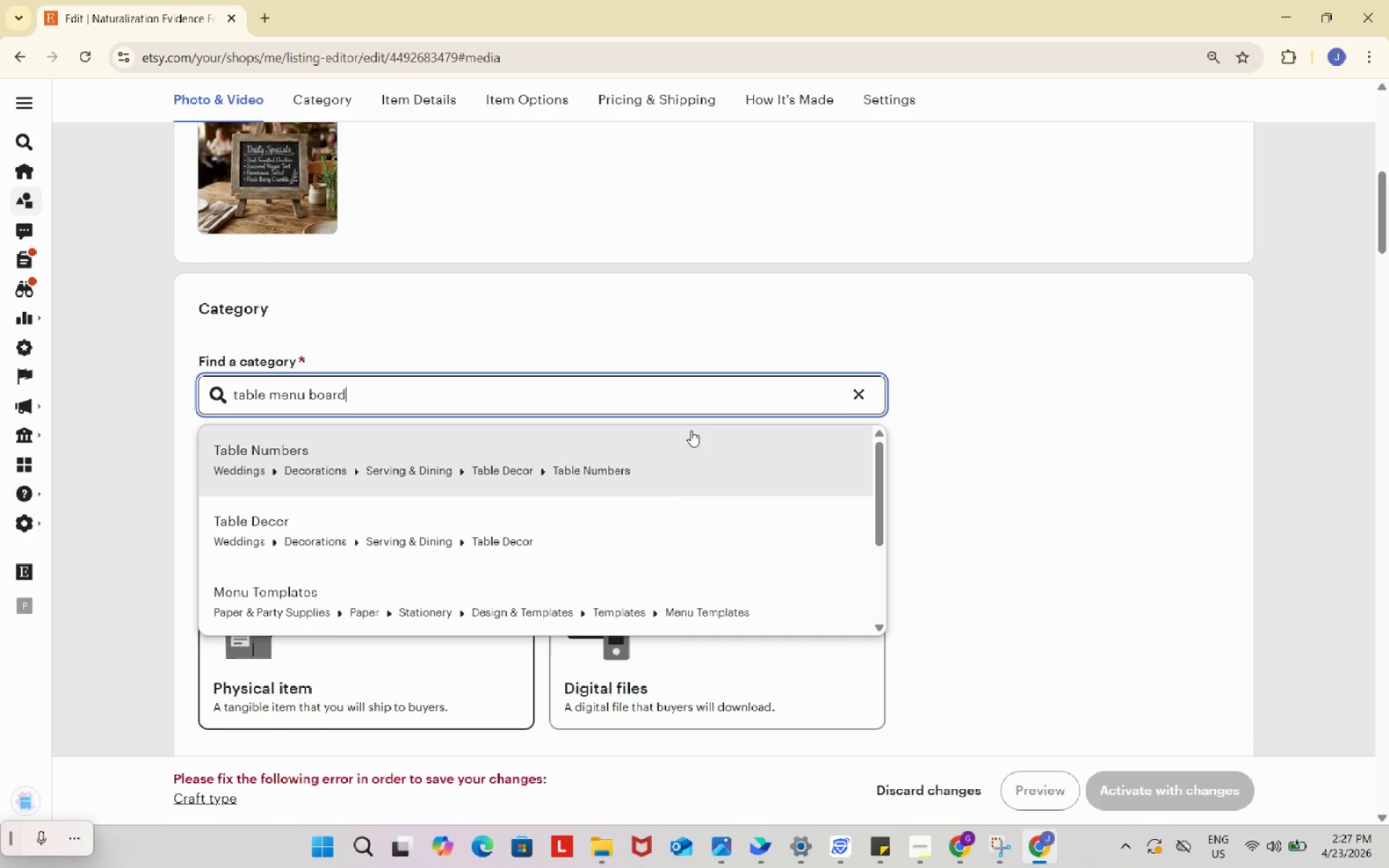 
wait(7.44)
 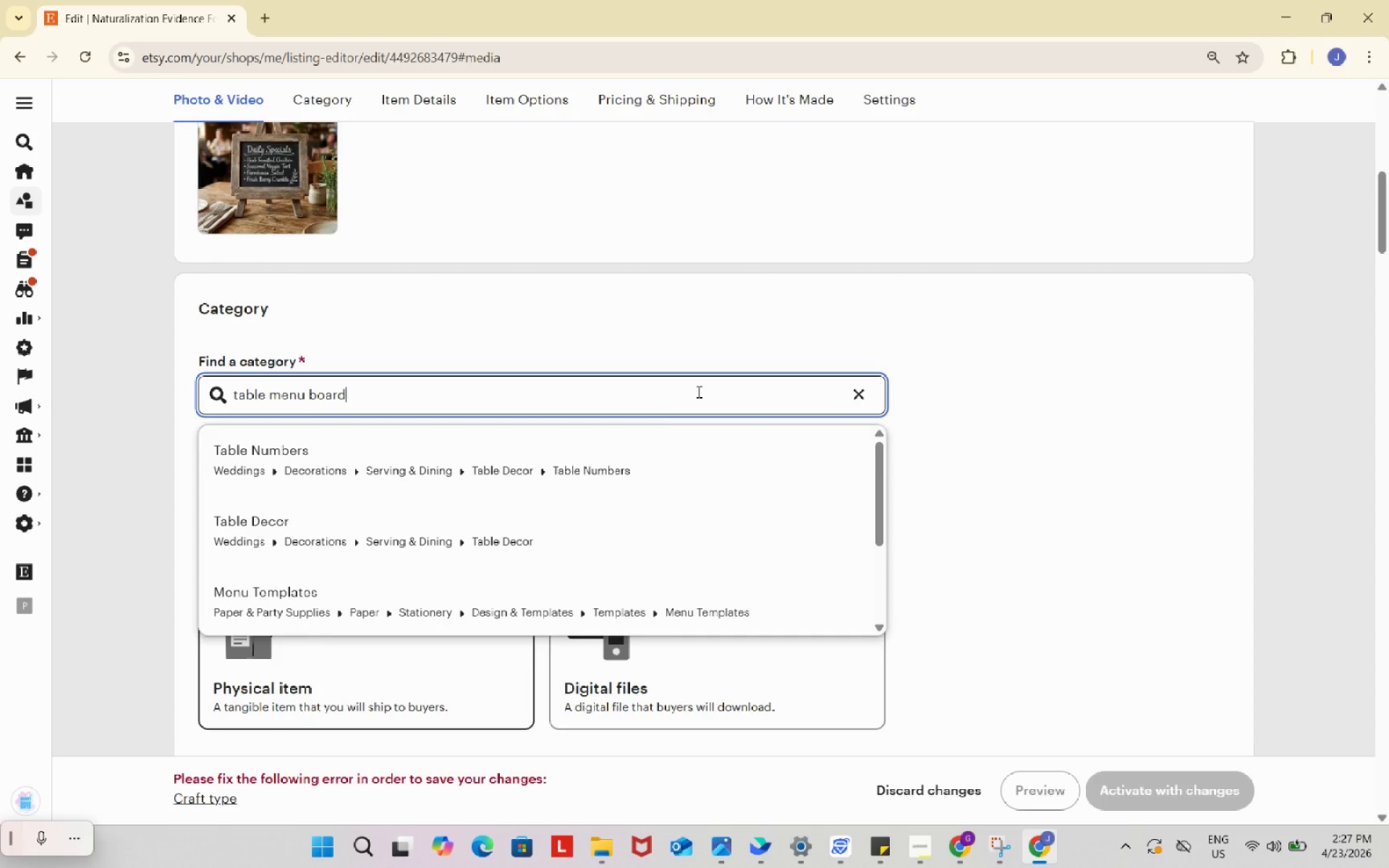 
scroll: coordinate [698, 489], scroll_direction: down, amount: 3.0
 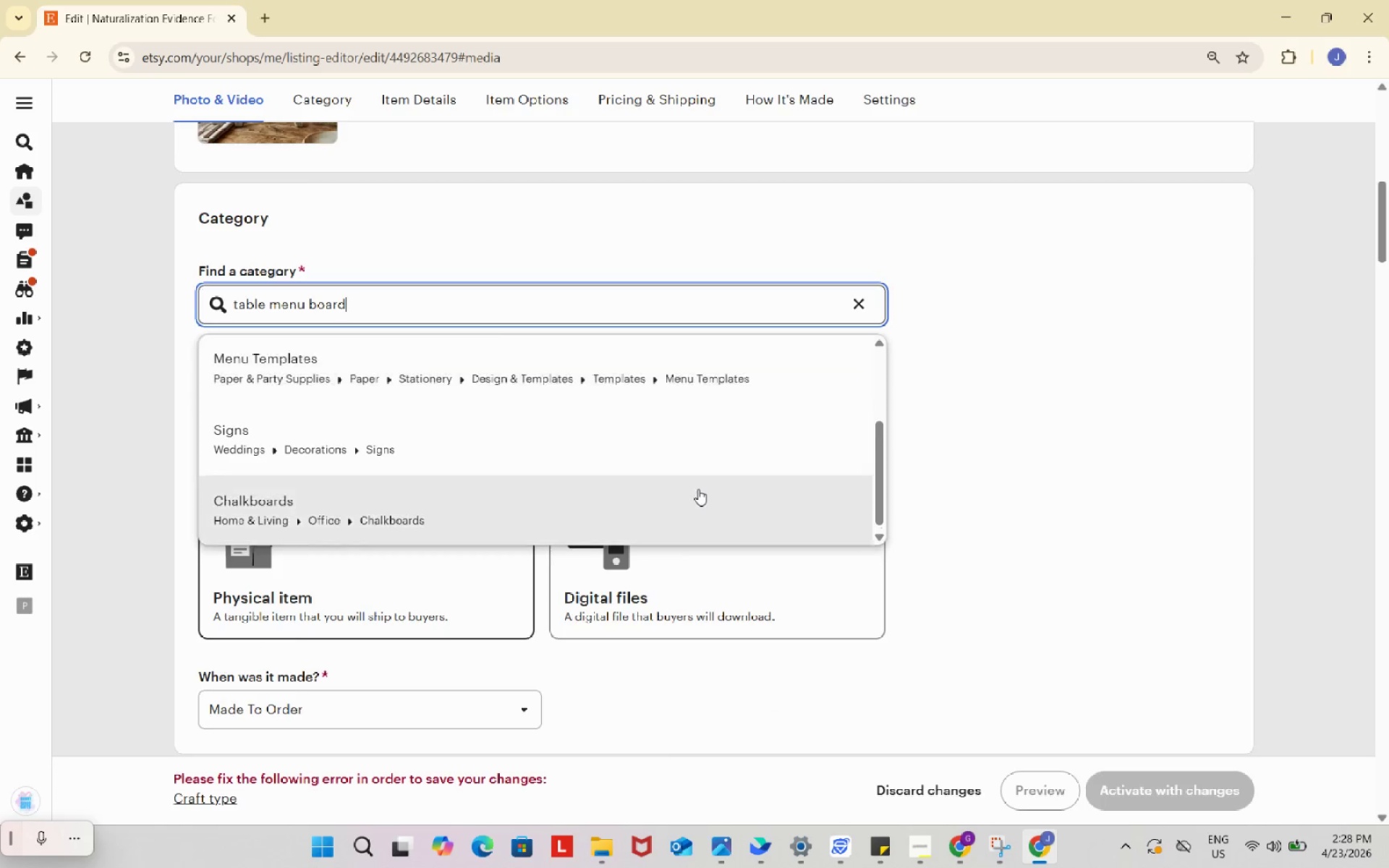 
scroll: coordinate [698, 489], scroll_direction: up, amount: 1.0
 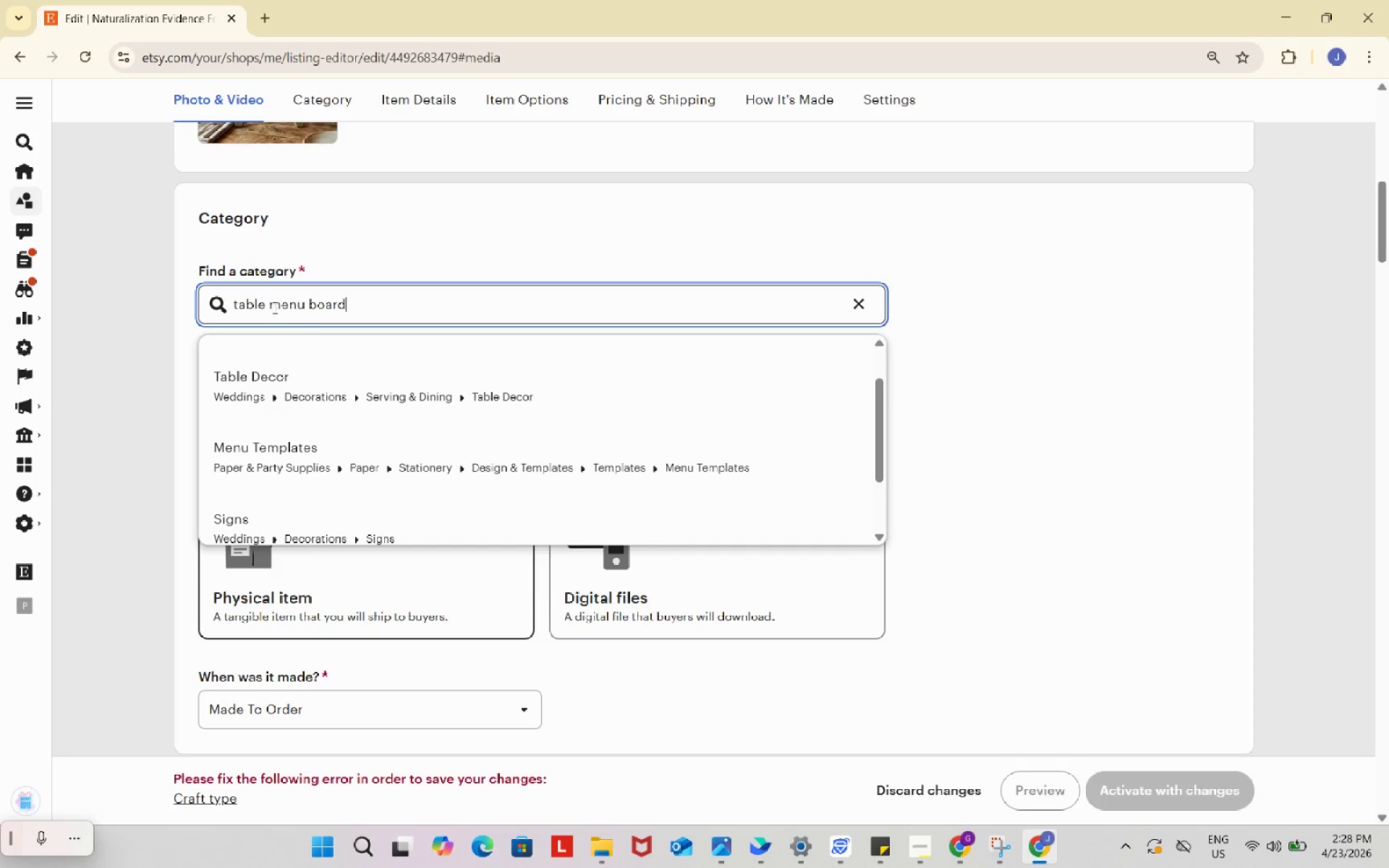 
left_click_drag(start_coordinate=[271, 305], to_coordinate=[215, 305])
 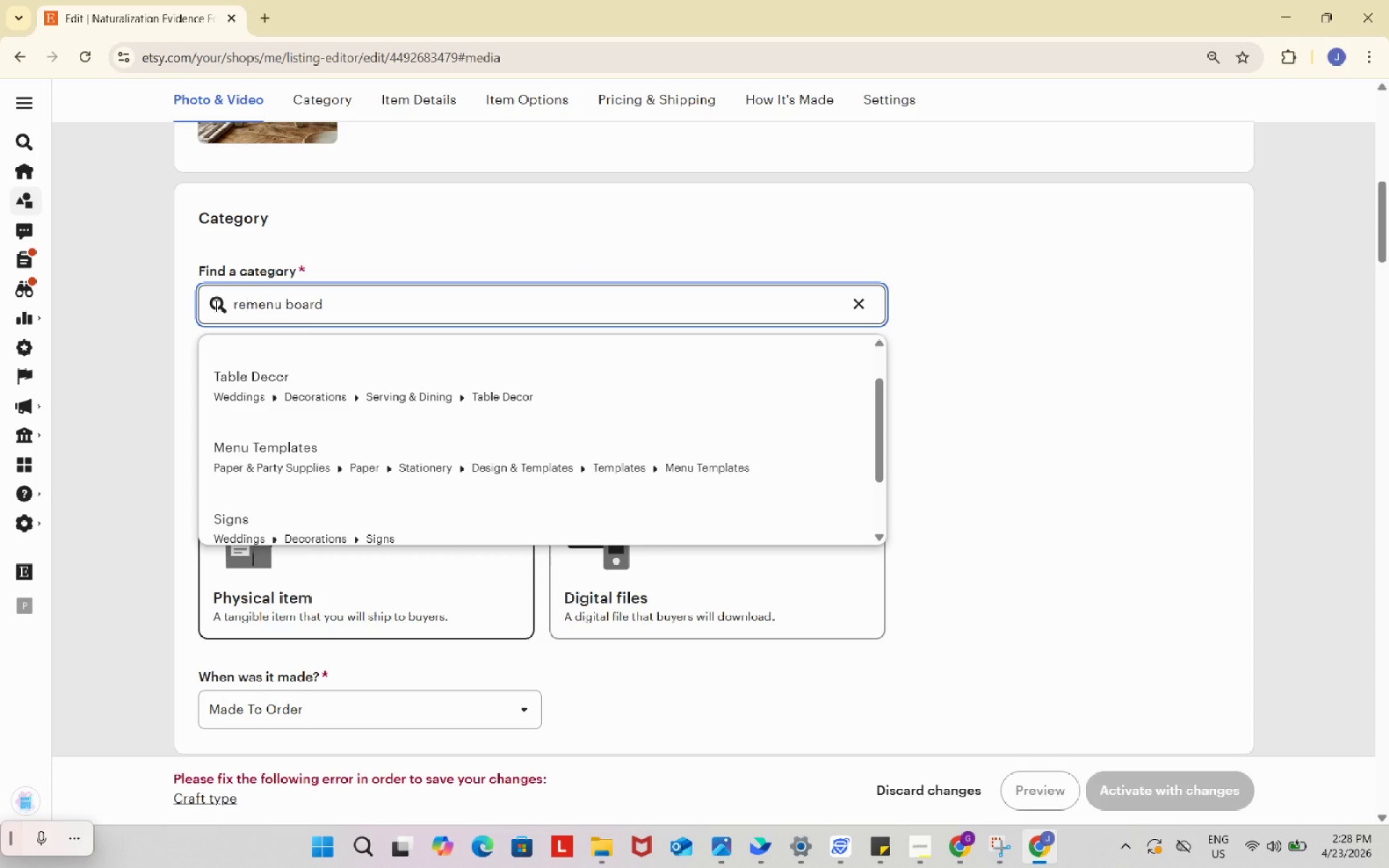 
type(restaurant )
 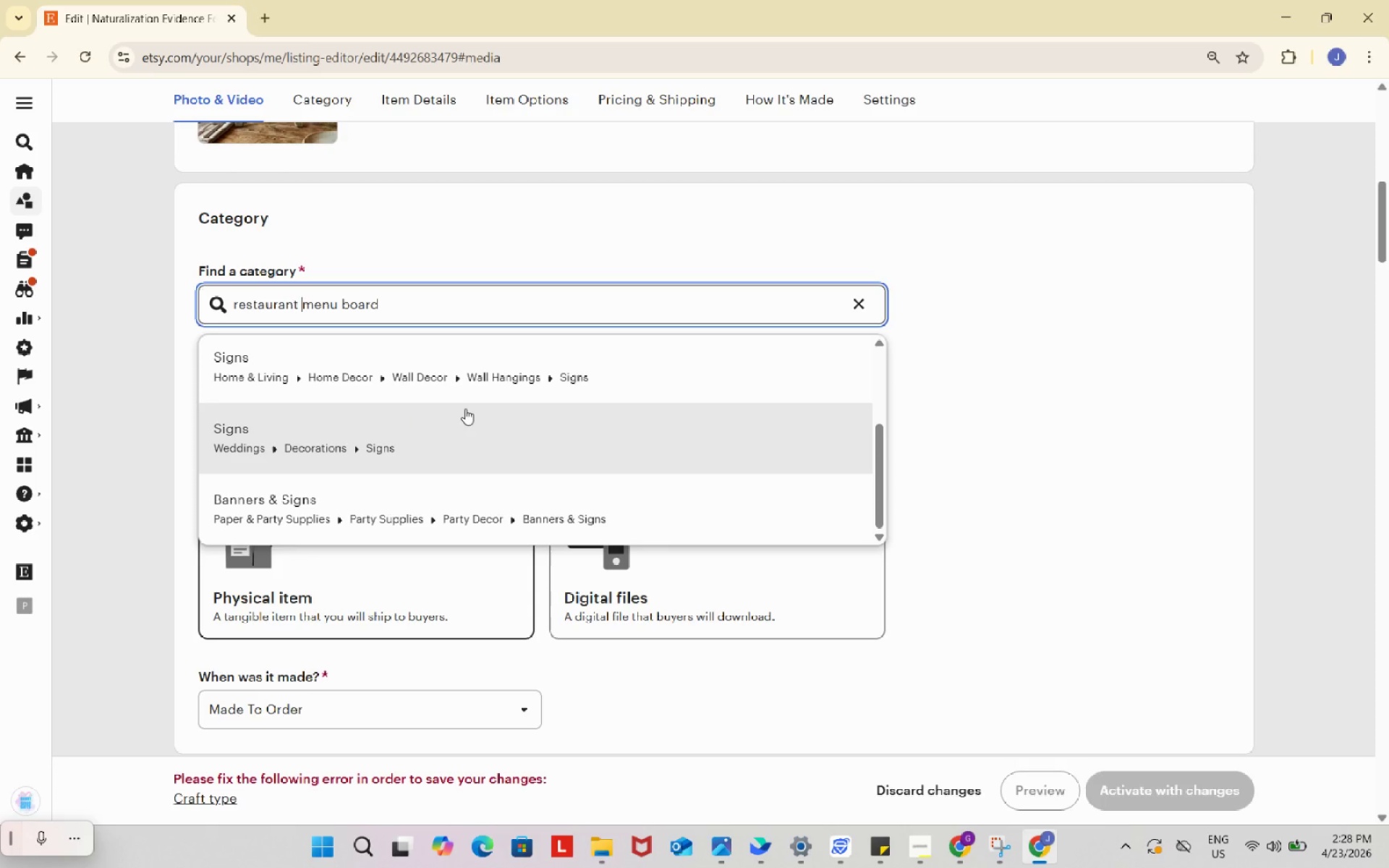 
scroll: coordinate [490, 395], scroll_direction: none, amount: 0.0
 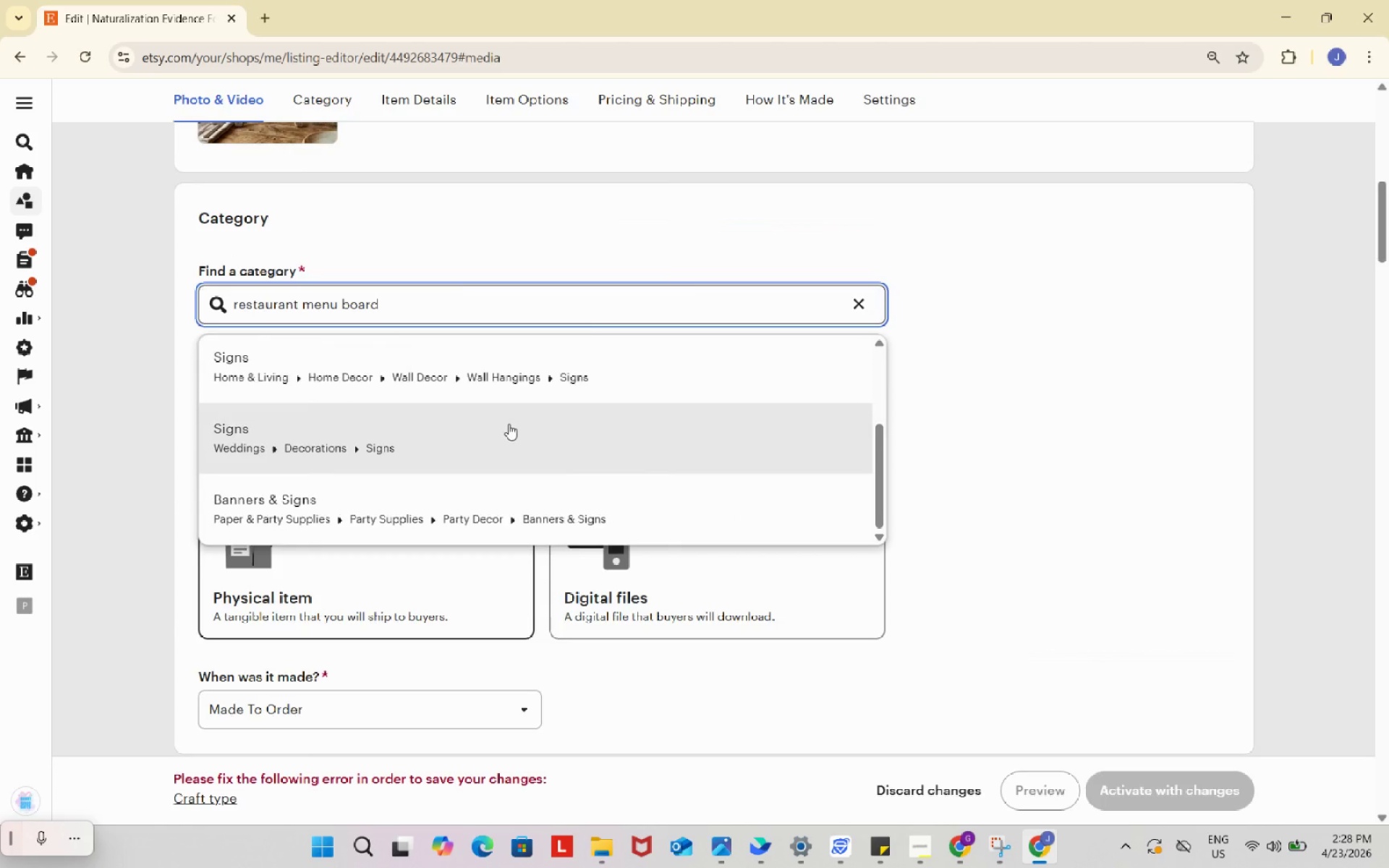 
scroll: coordinate [509, 424], scroll_direction: up, amount: 3.0
 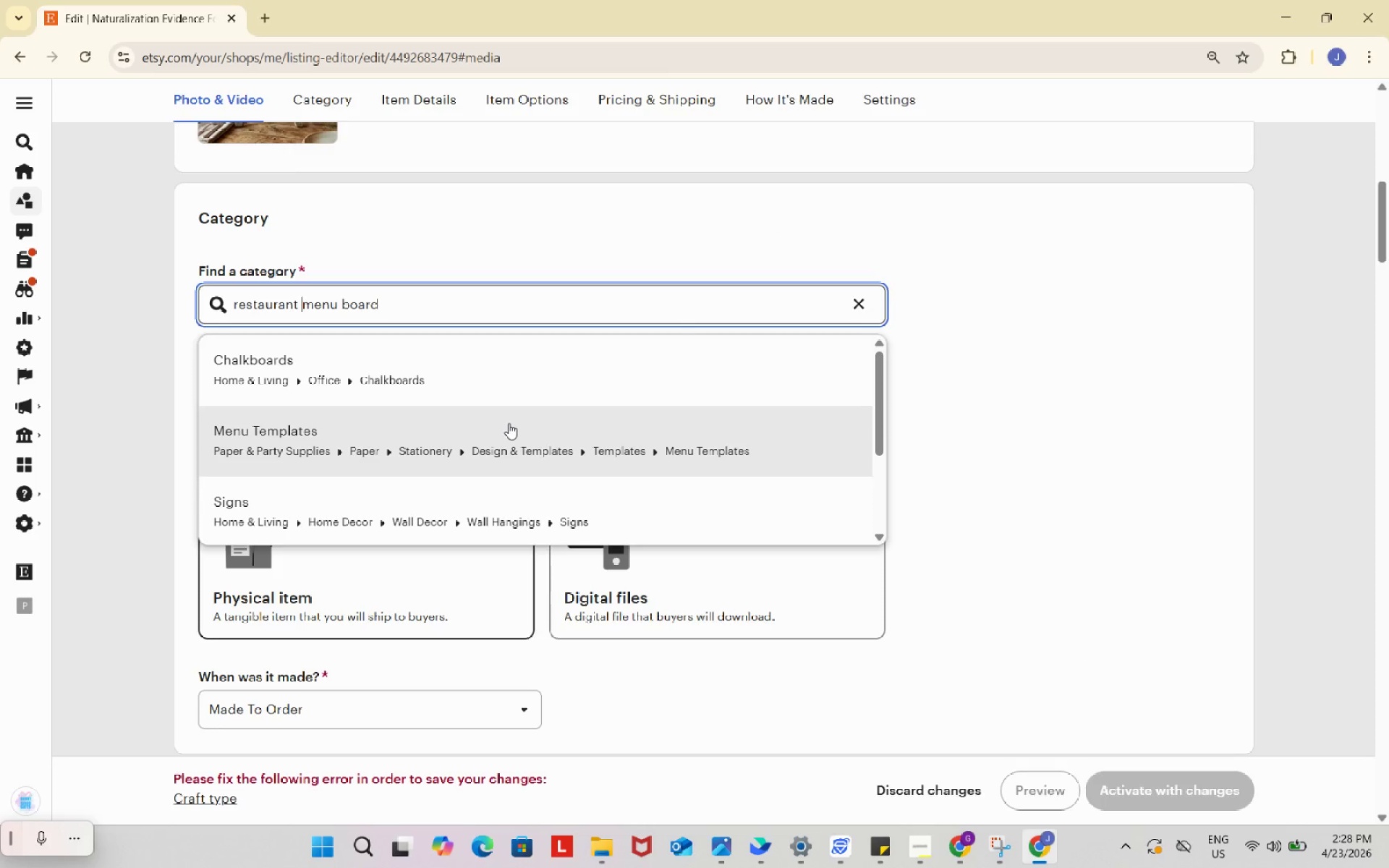 
scroll: coordinate [509, 423], scroll_direction: down, amount: 1.0
 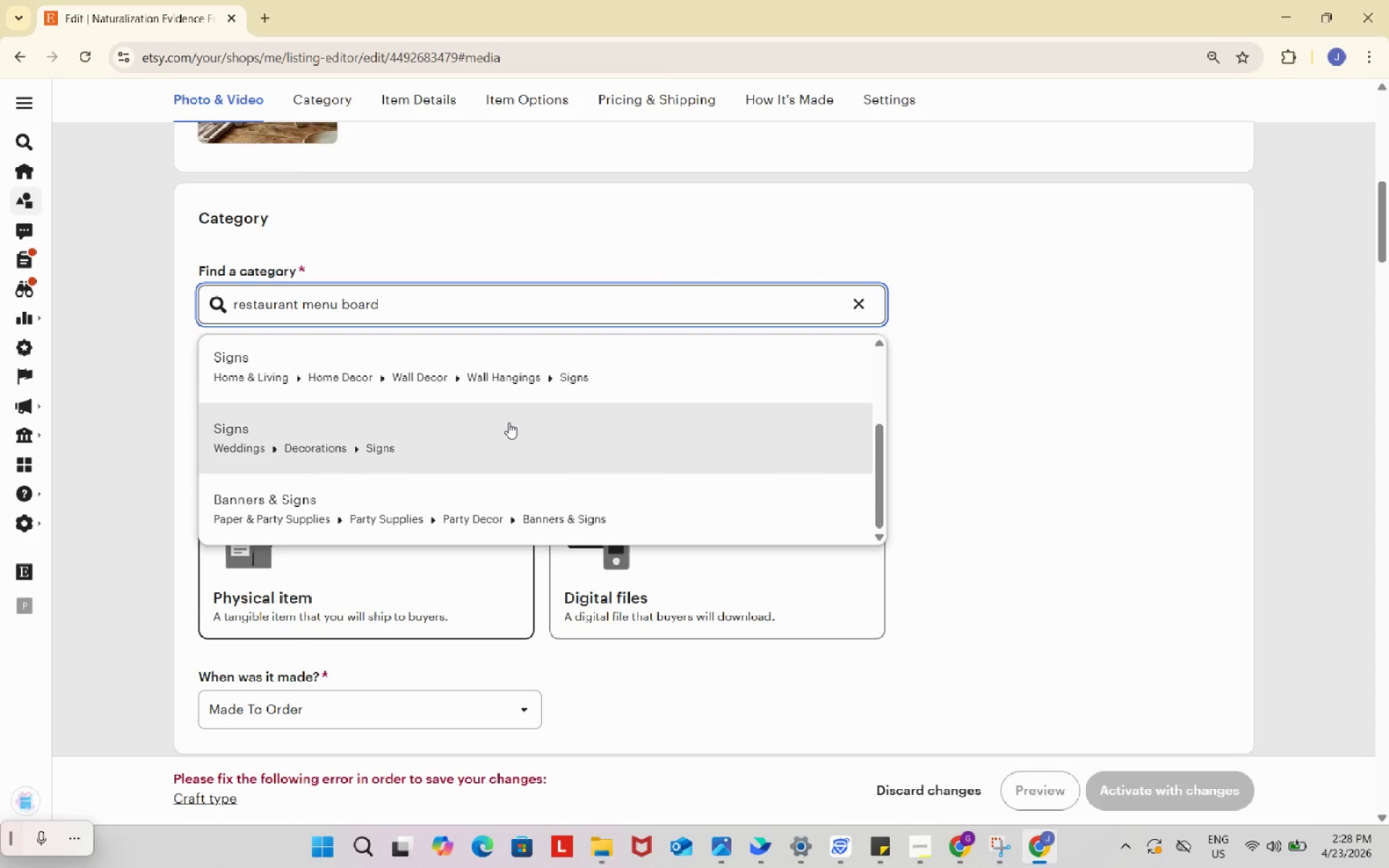 
scroll: coordinate [509, 422], scroll_direction: up, amount: 1.0
 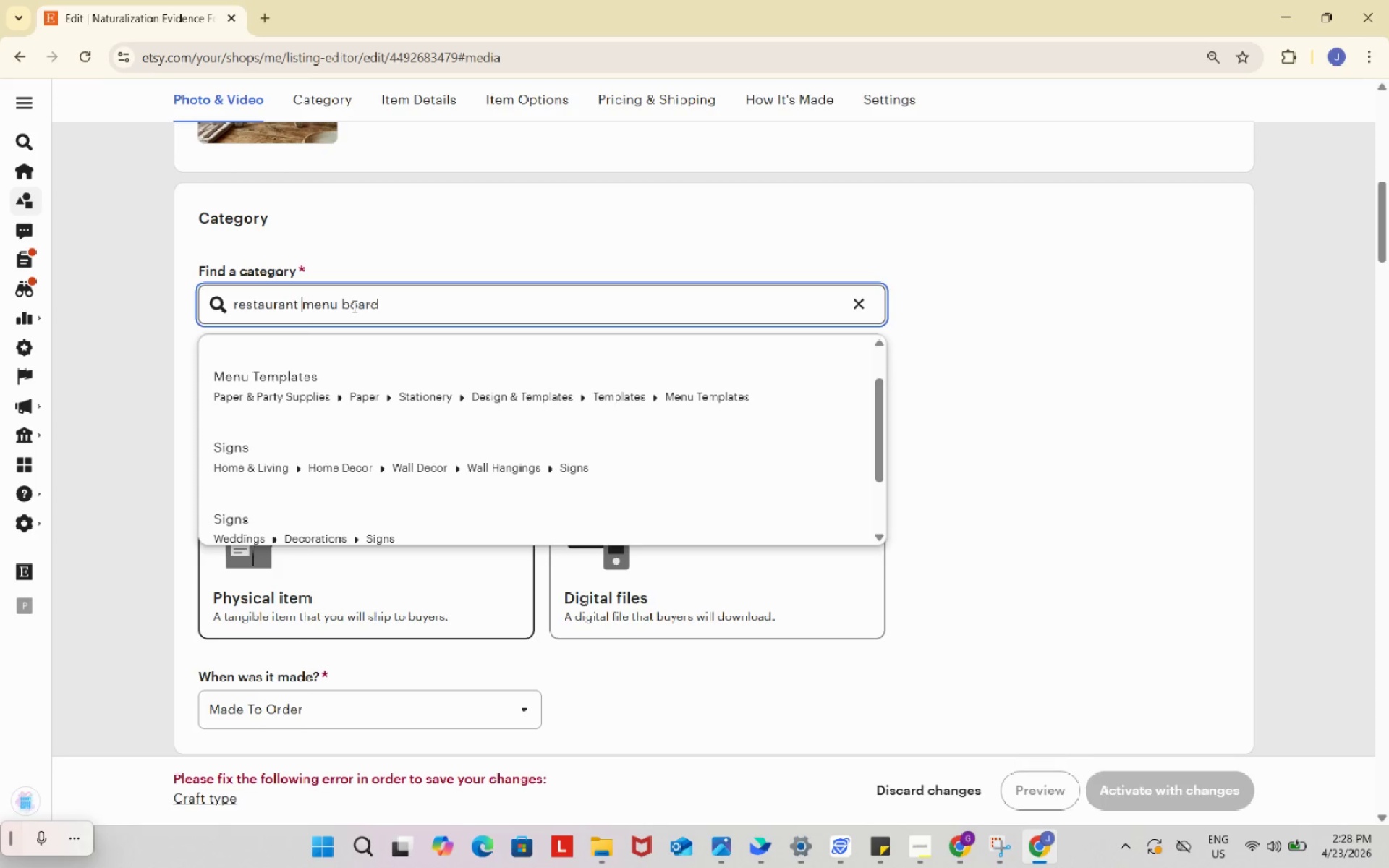 
left_click_drag(start_coordinate=[345, 302], to_coordinate=[431, 304])
 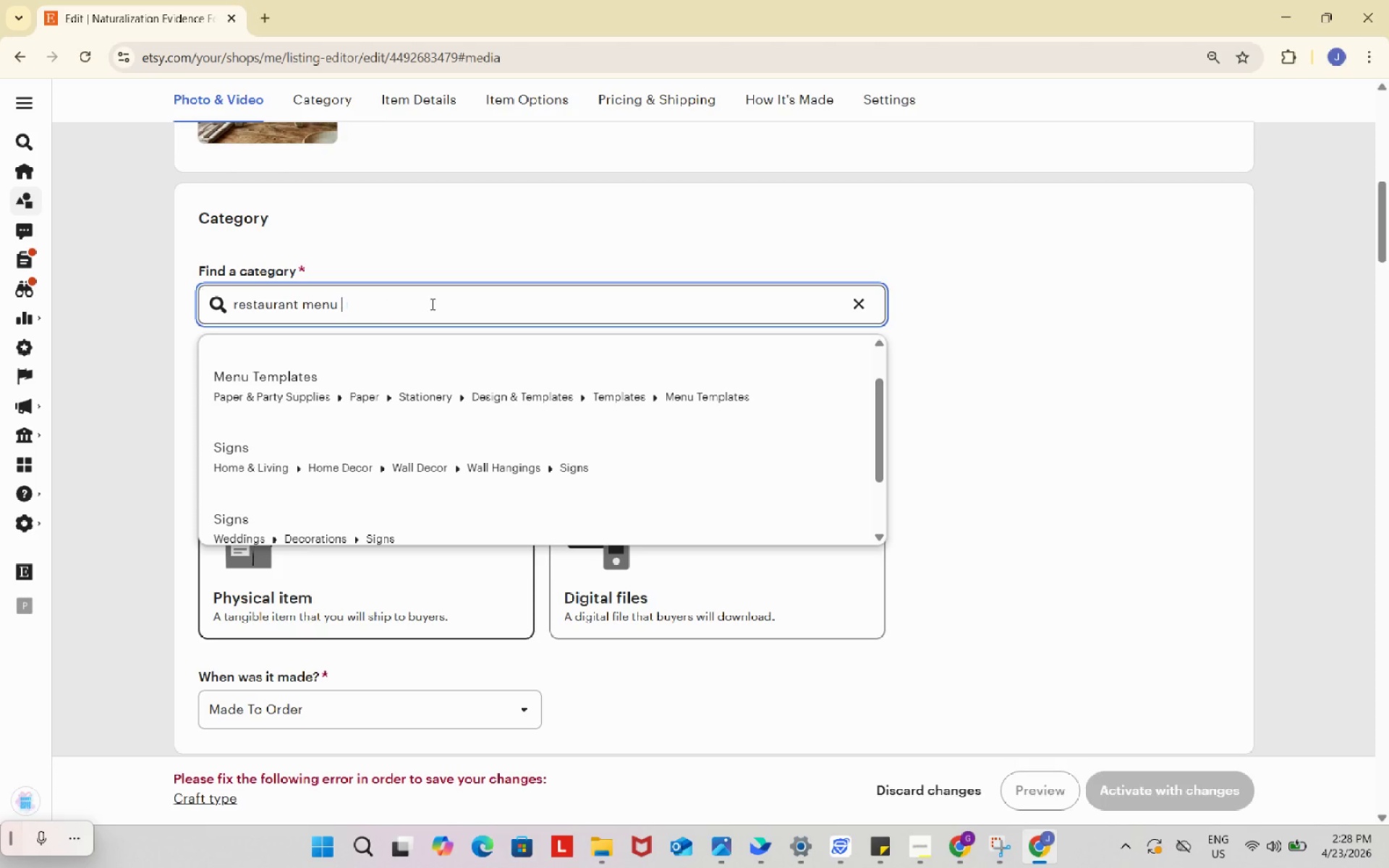 
key(Backspace)
 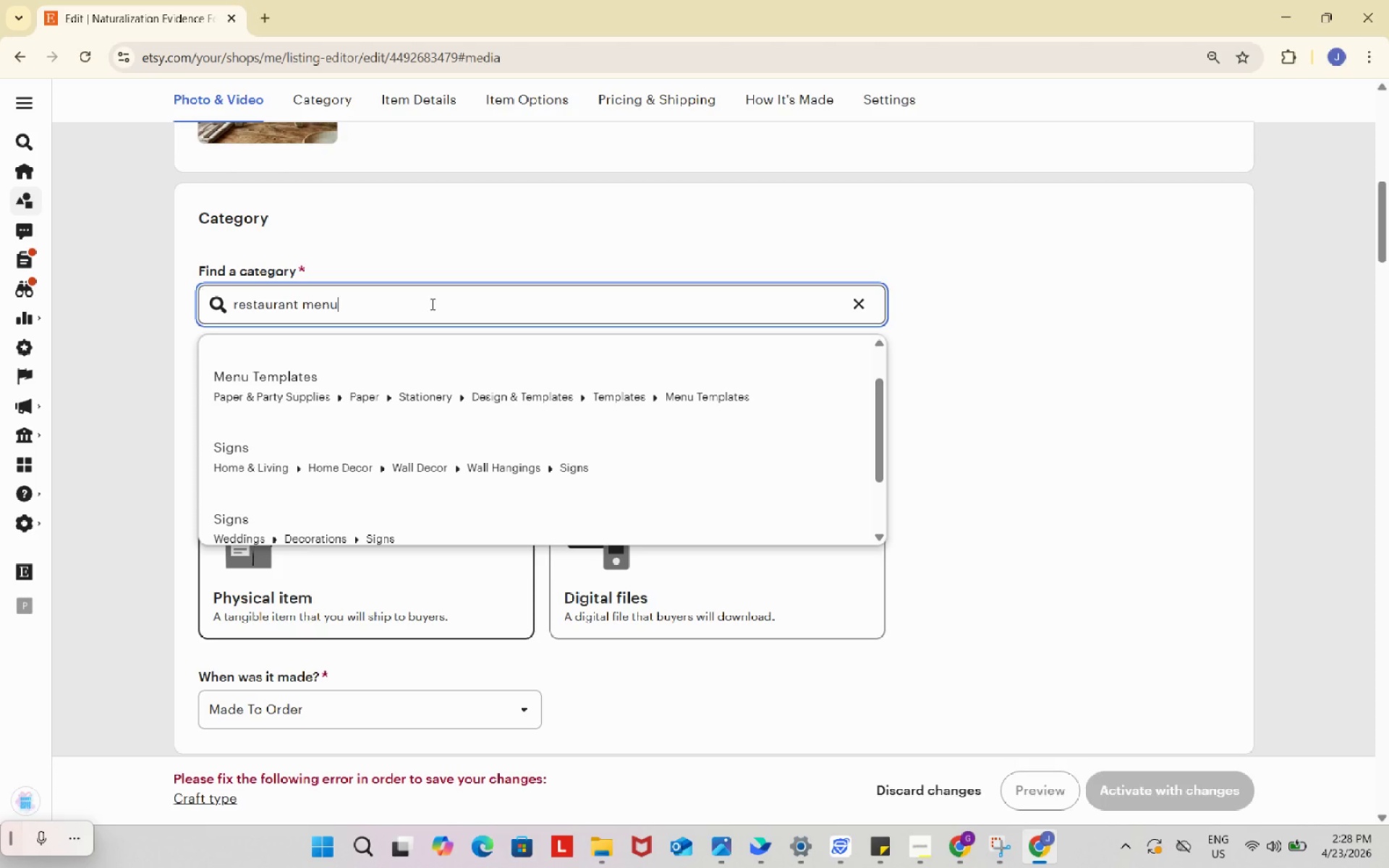 
key(Backspace)
 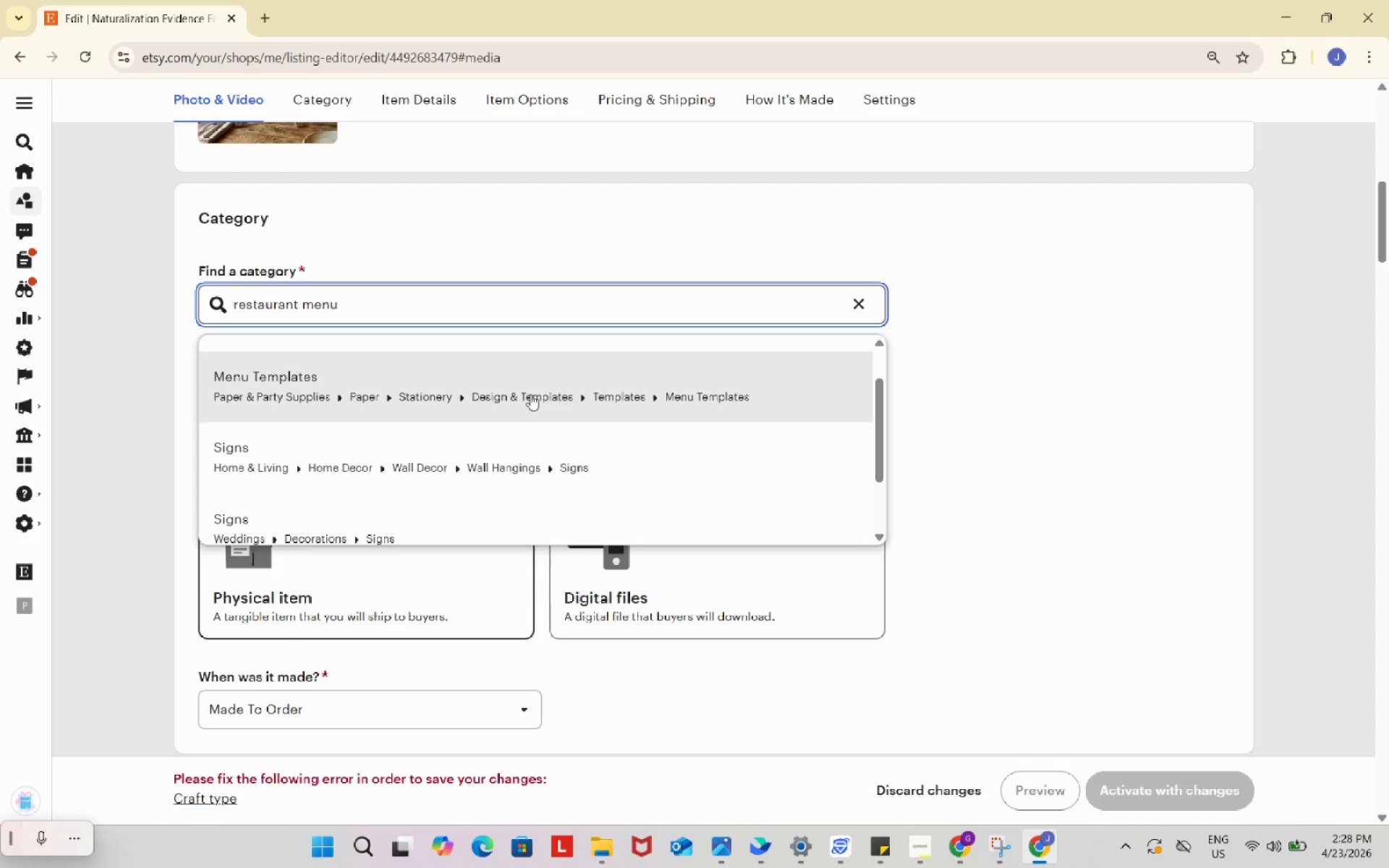 
scroll: coordinate [530, 394], scroll_direction: up, amount: 2.0
 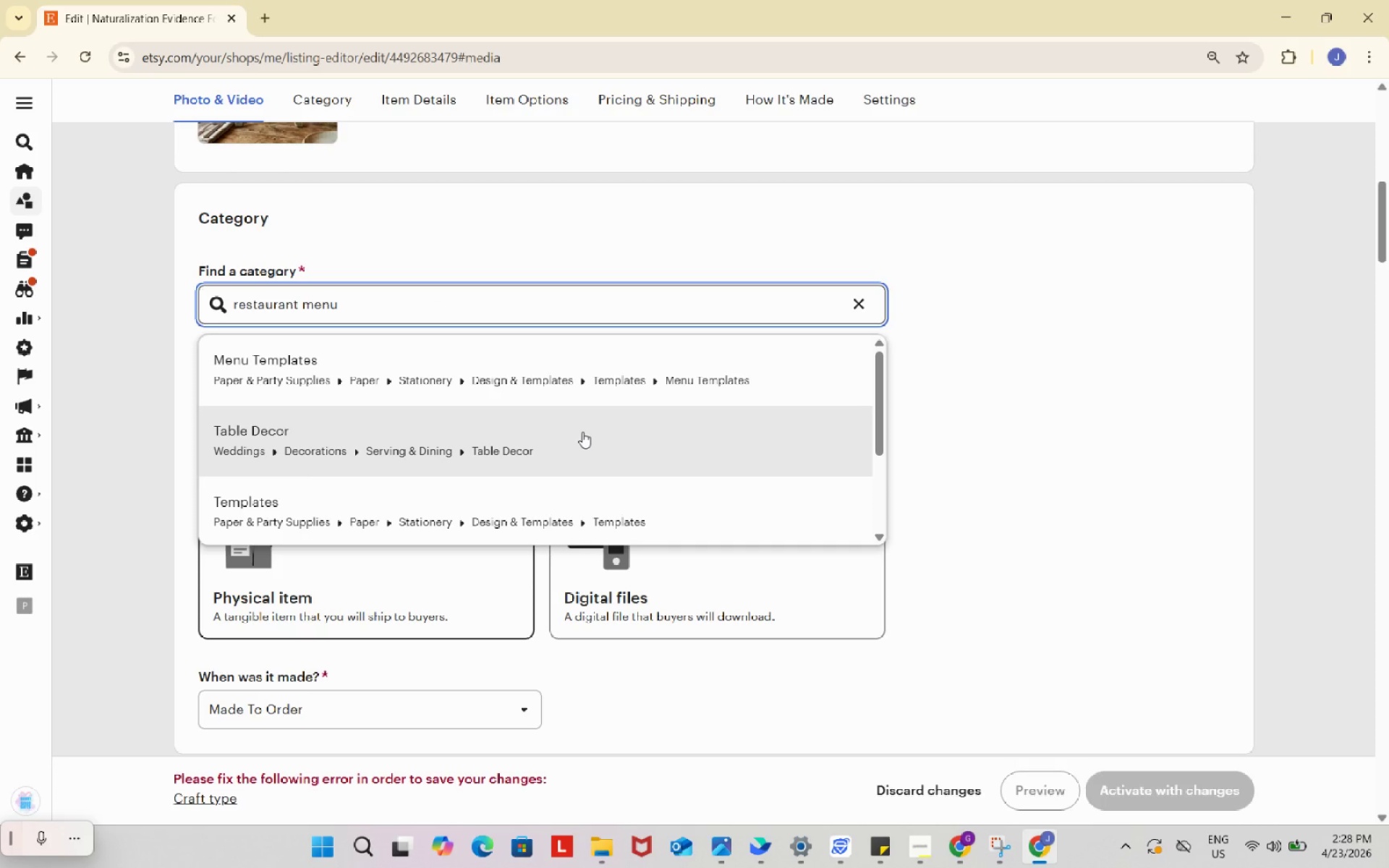 
wait(7.21)
 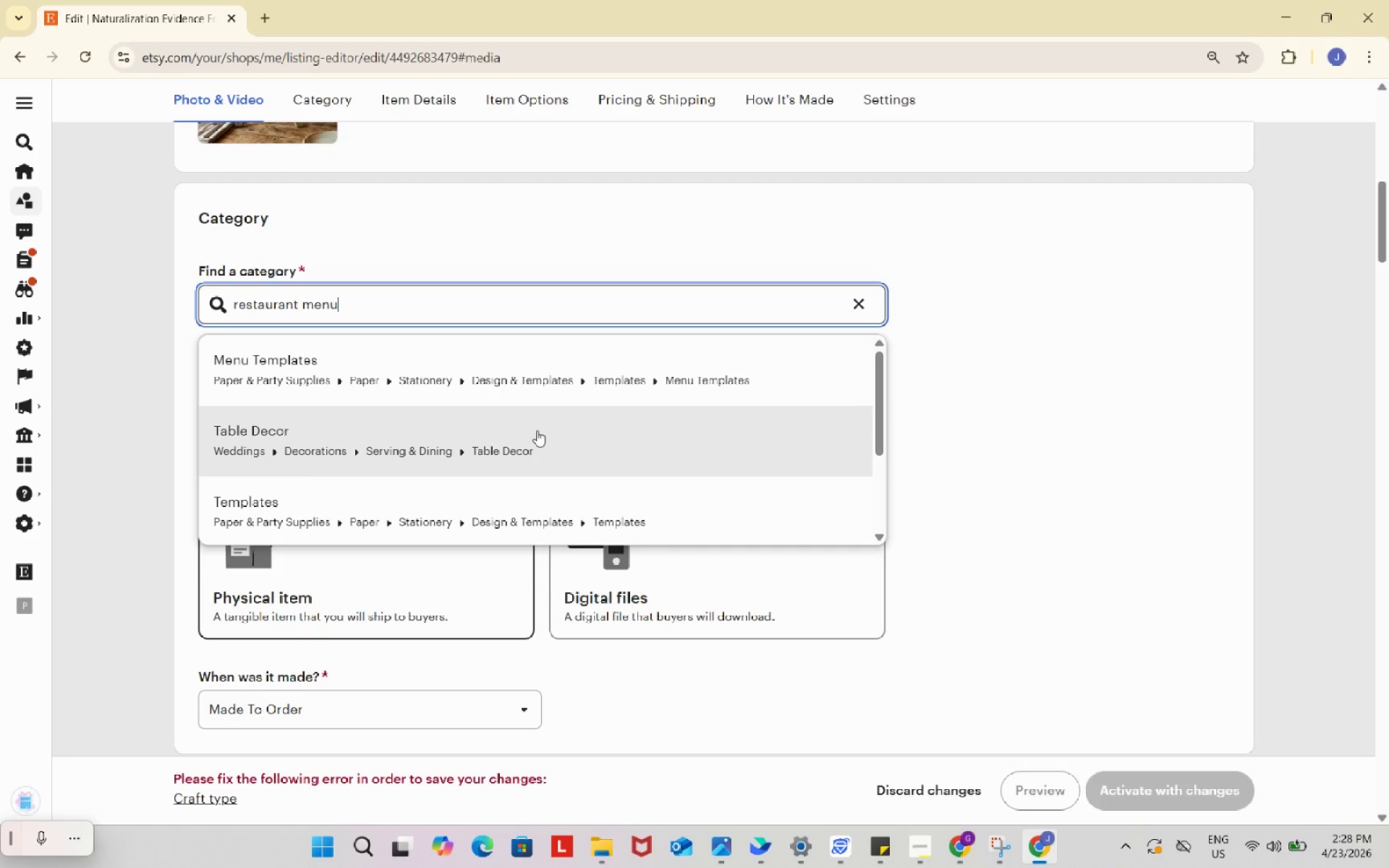 
scroll: coordinate [582, 432], scroll_direction: up, amount: 1.0
 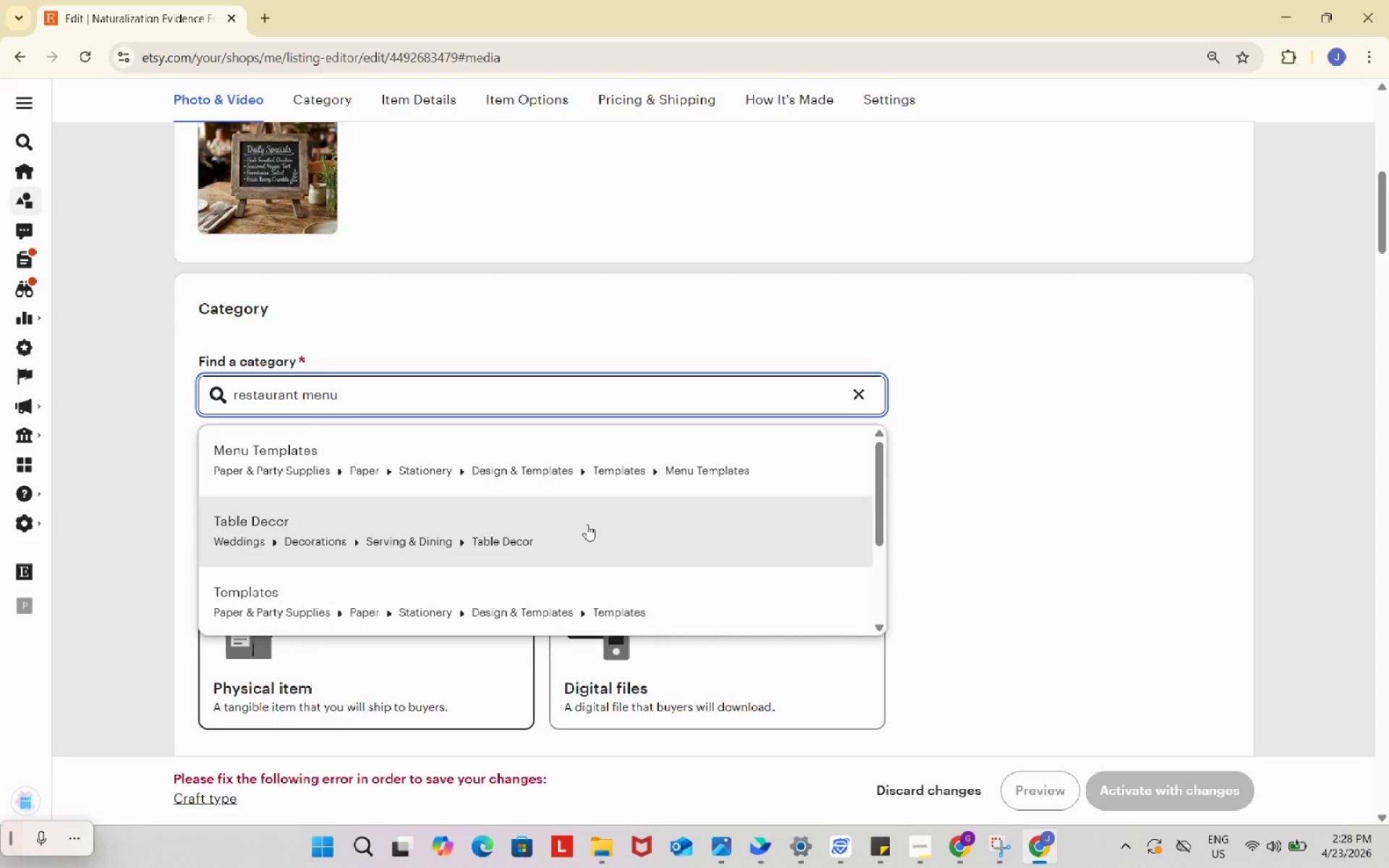 
left_click([587, 524])
 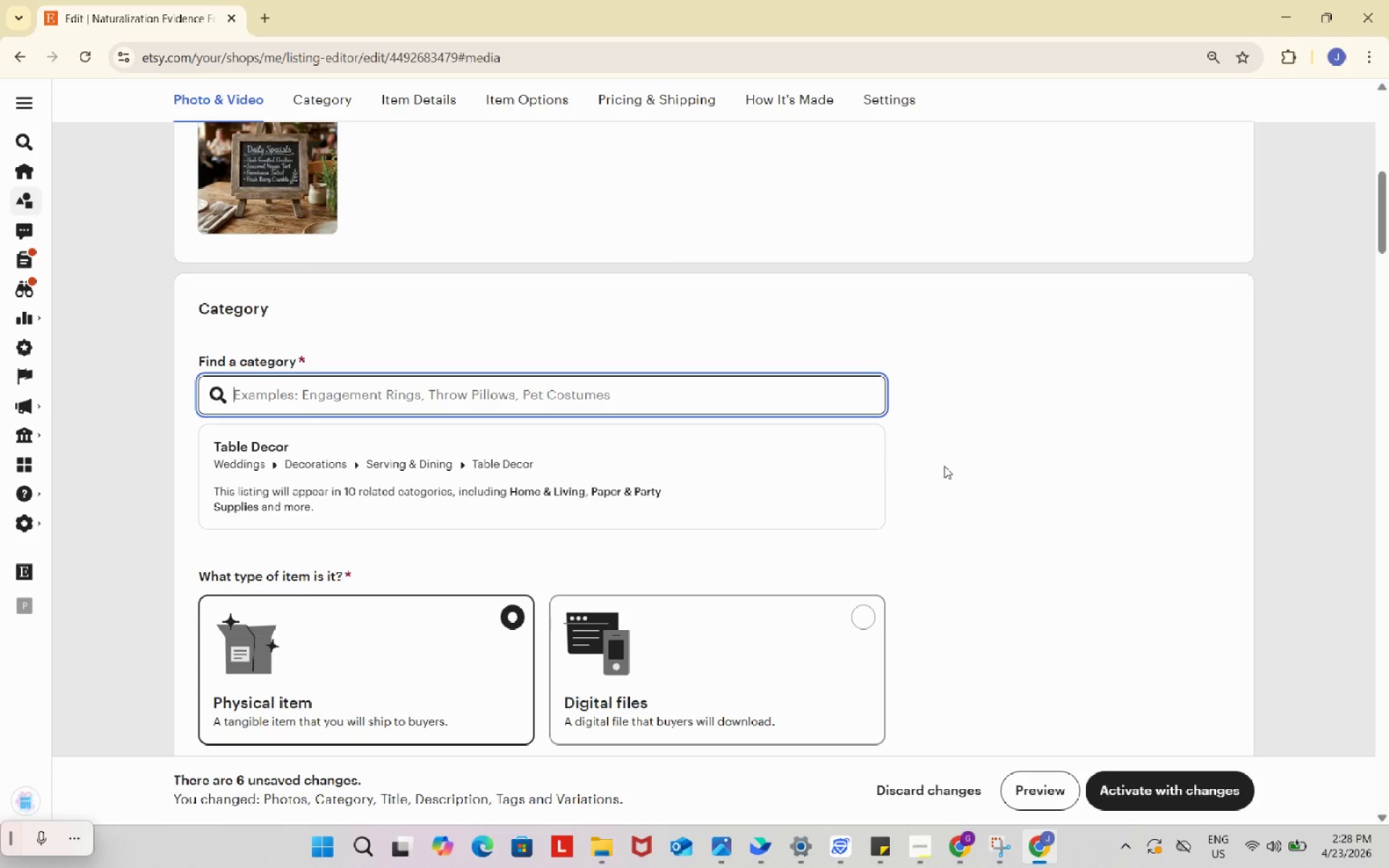 
left_click([972, 478])
 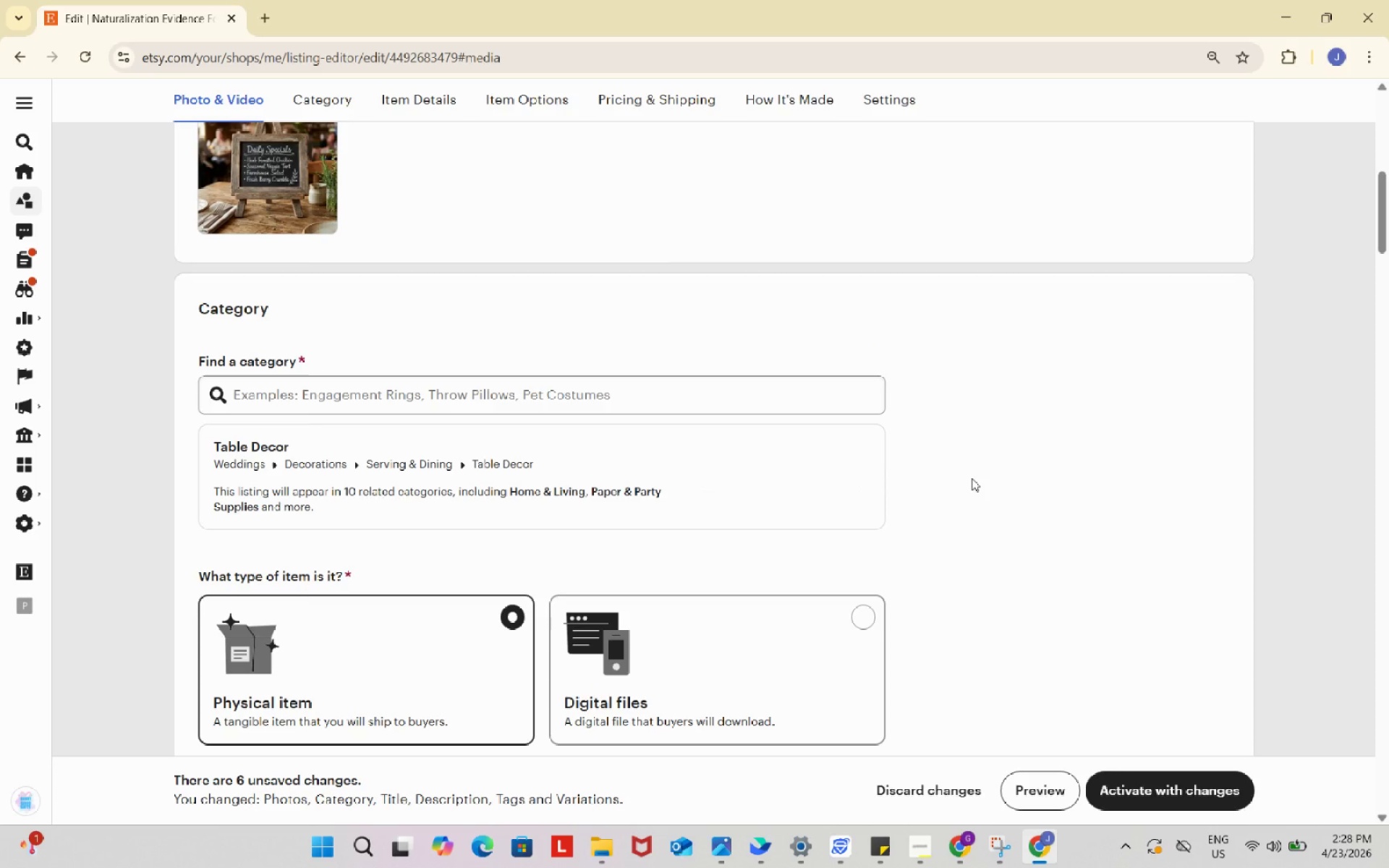 
scroll: coordinate [972, 478], scroll_direction: down, amount: 1.0
 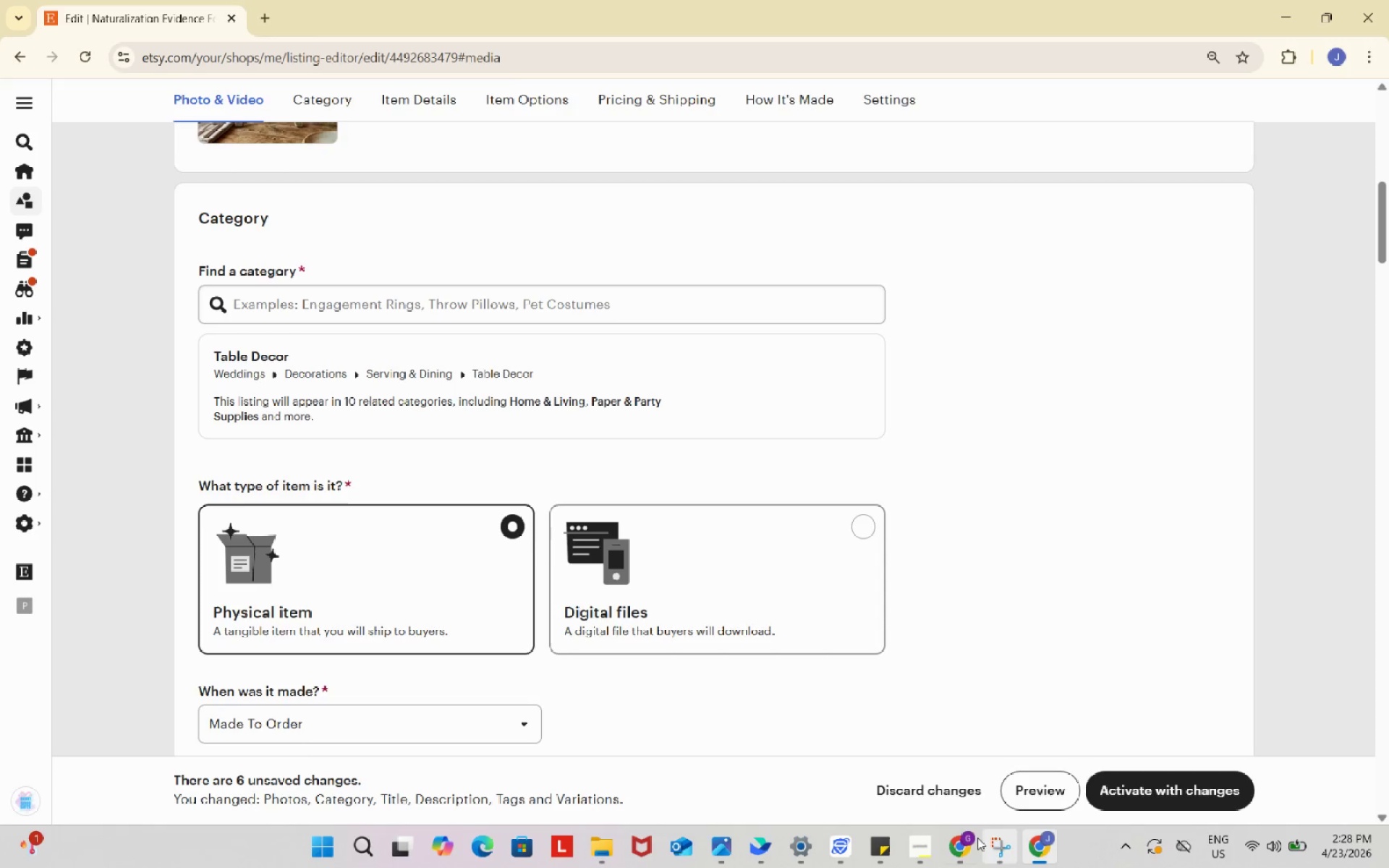 
left_click([967, 844])
 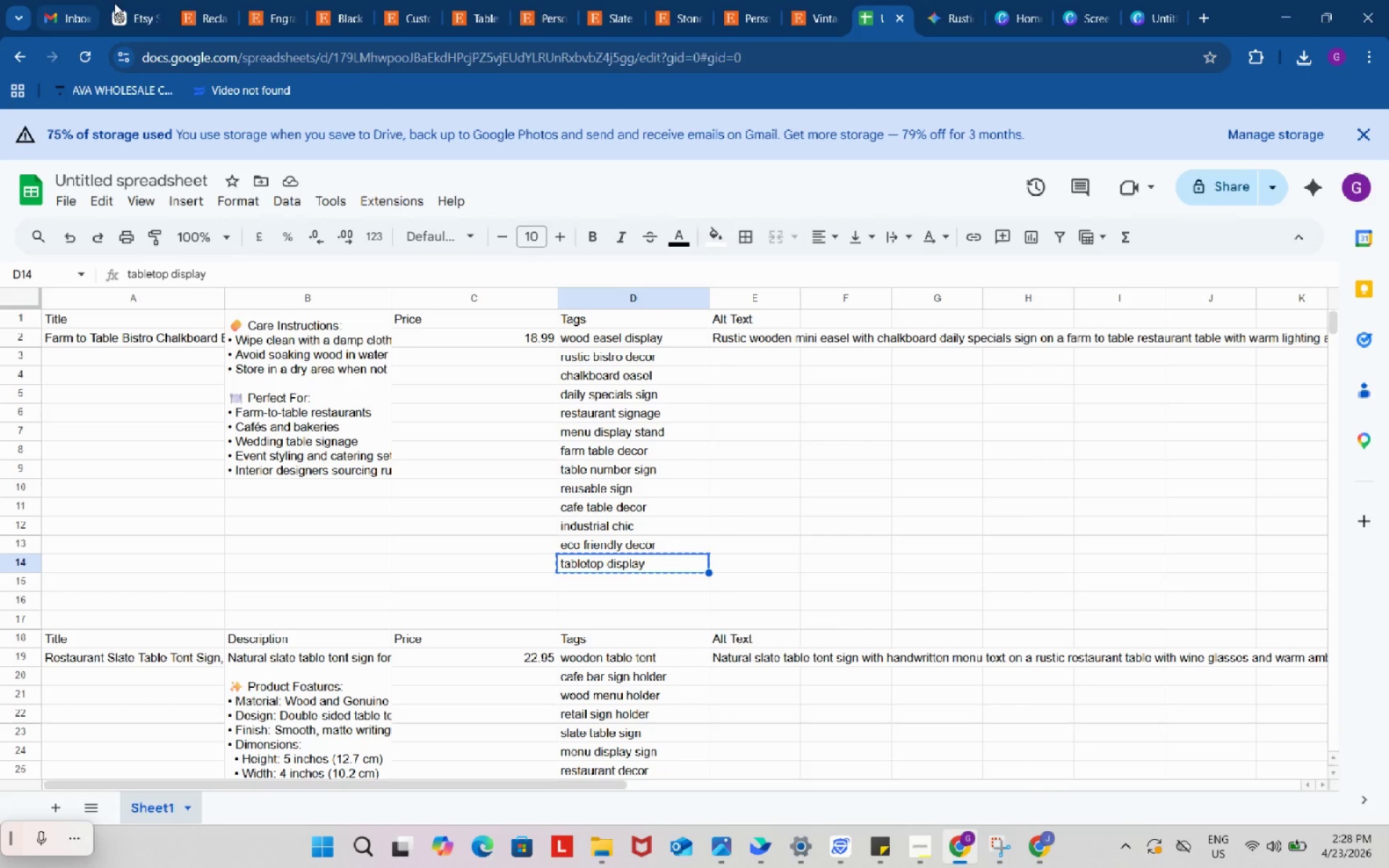 
left_click([126, 0])
 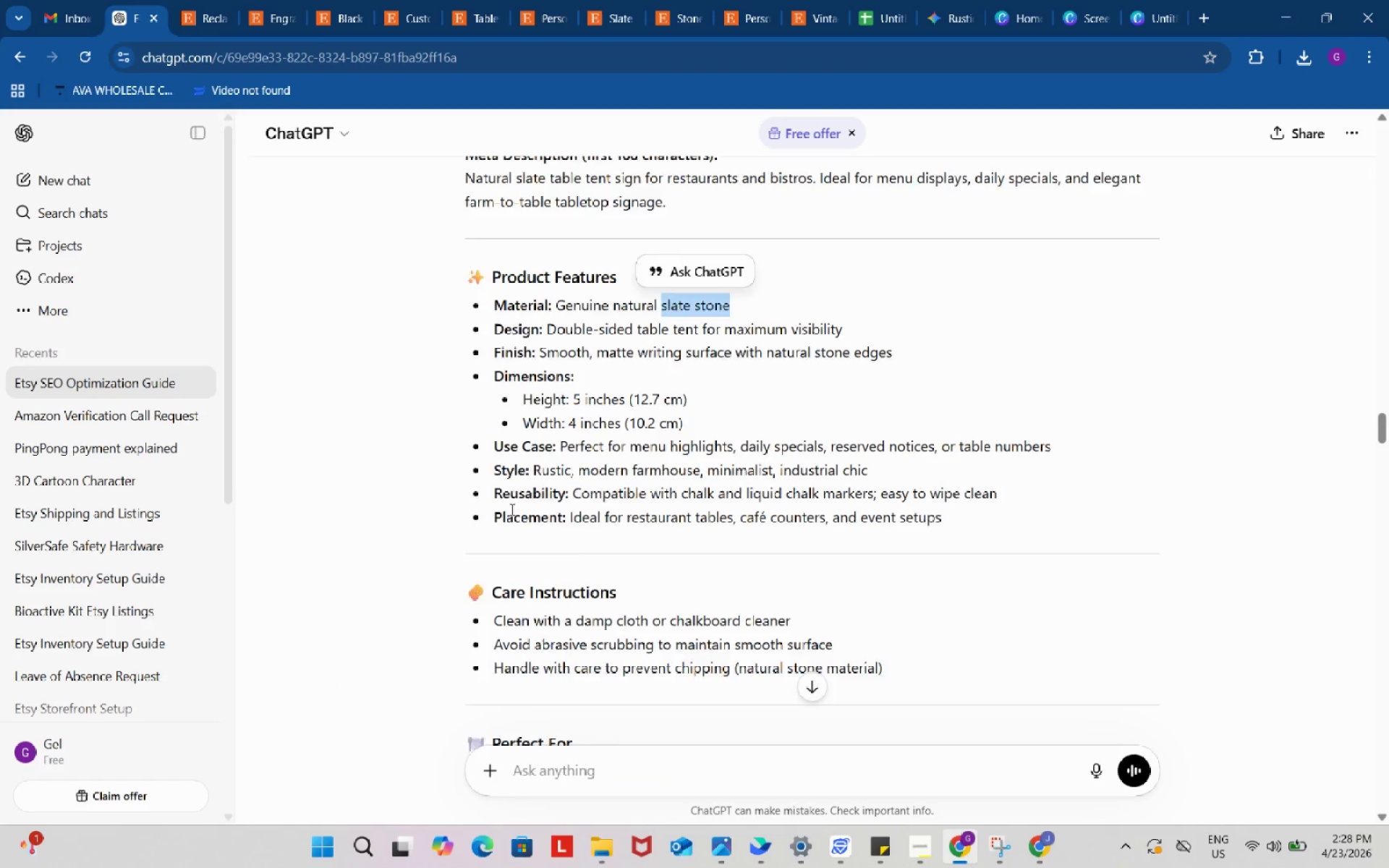 
scroll: coordinate [1224, 413], scroll_direction: up, amount: 42.0
 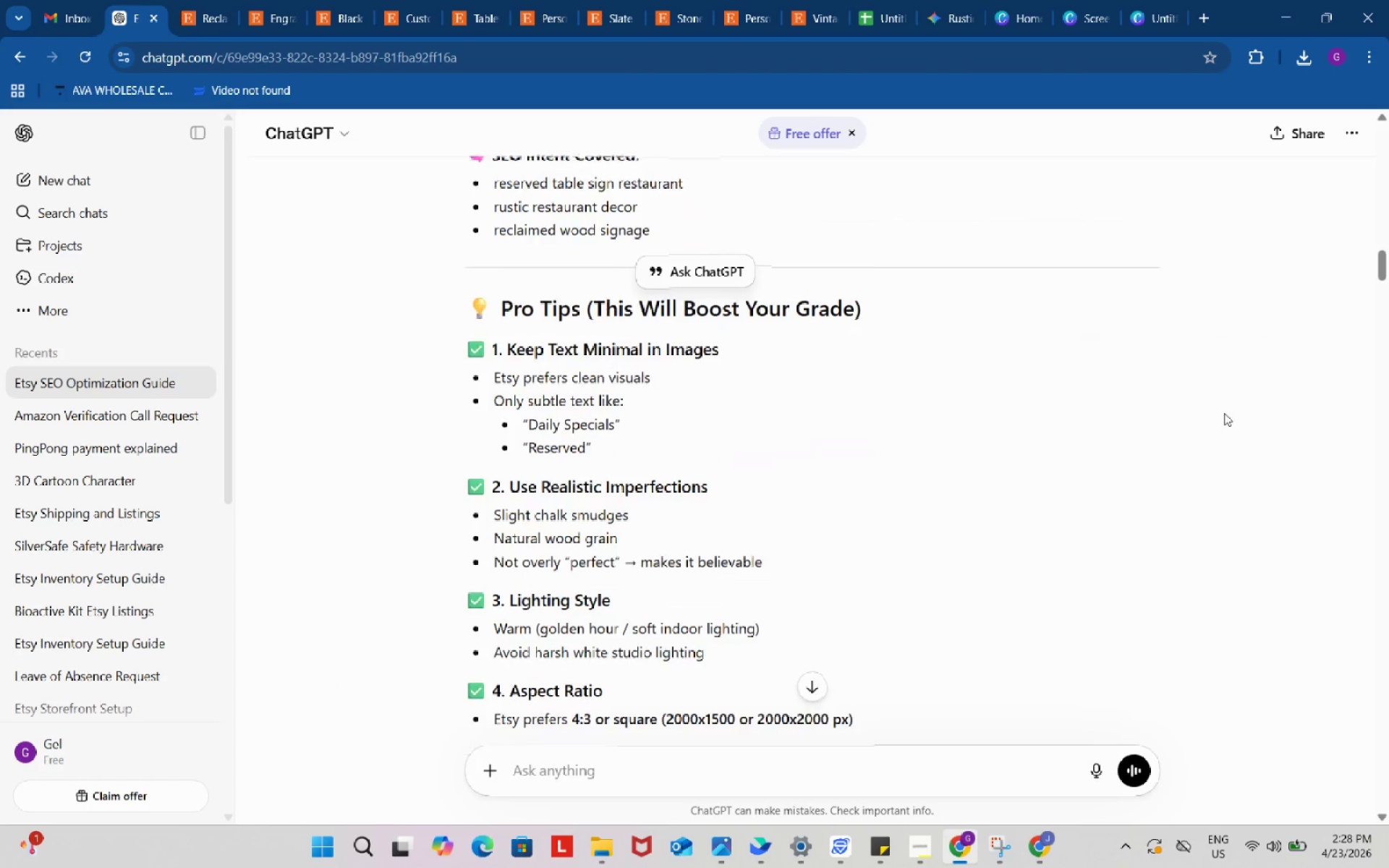 
scroll: coordinate [957, 595], scroll_direction: down, amount: 11.0
 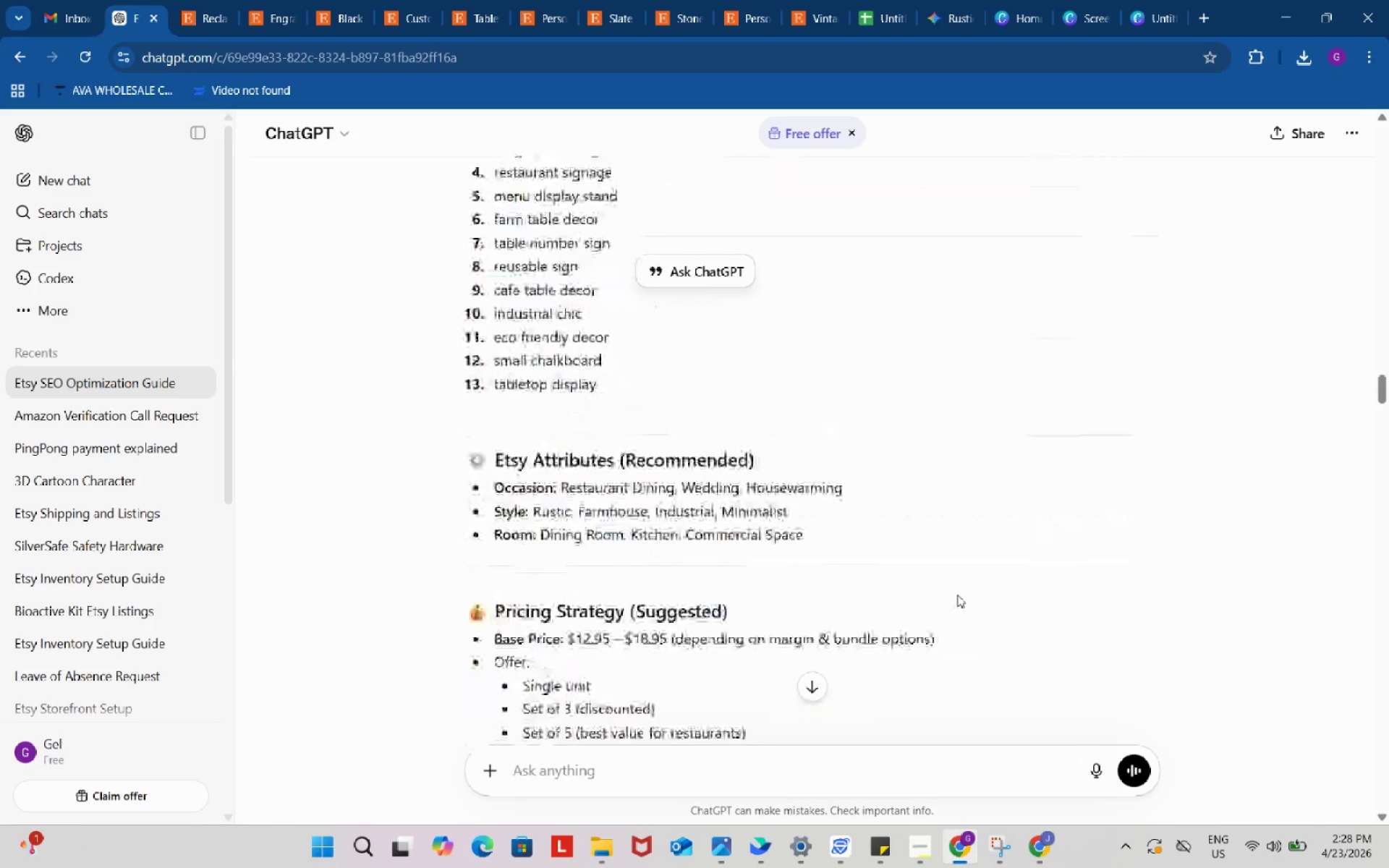 
wait(5.8)
 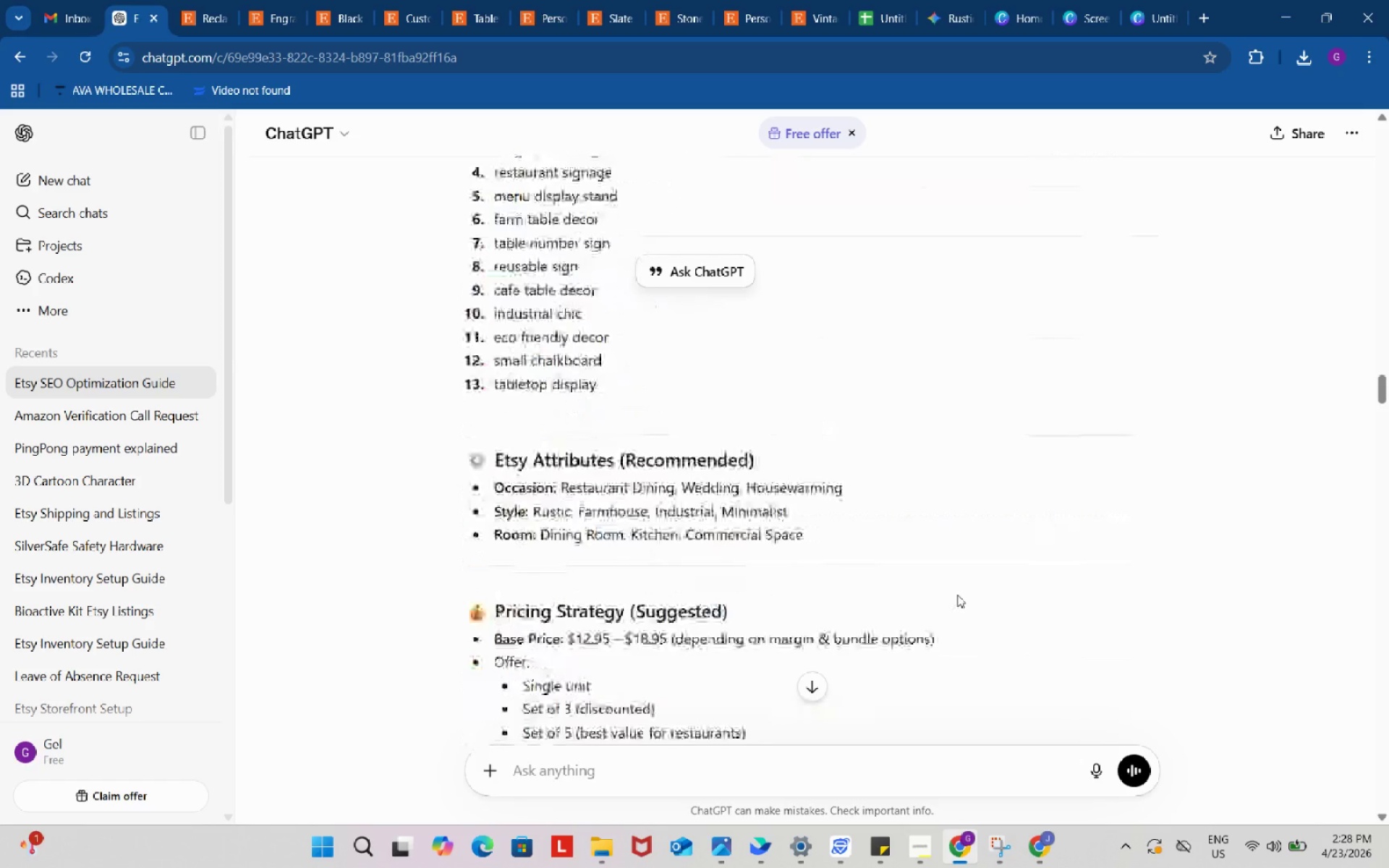 
scroll: coordinate [957, 595], scroll_direction: down, amount: 3.0
 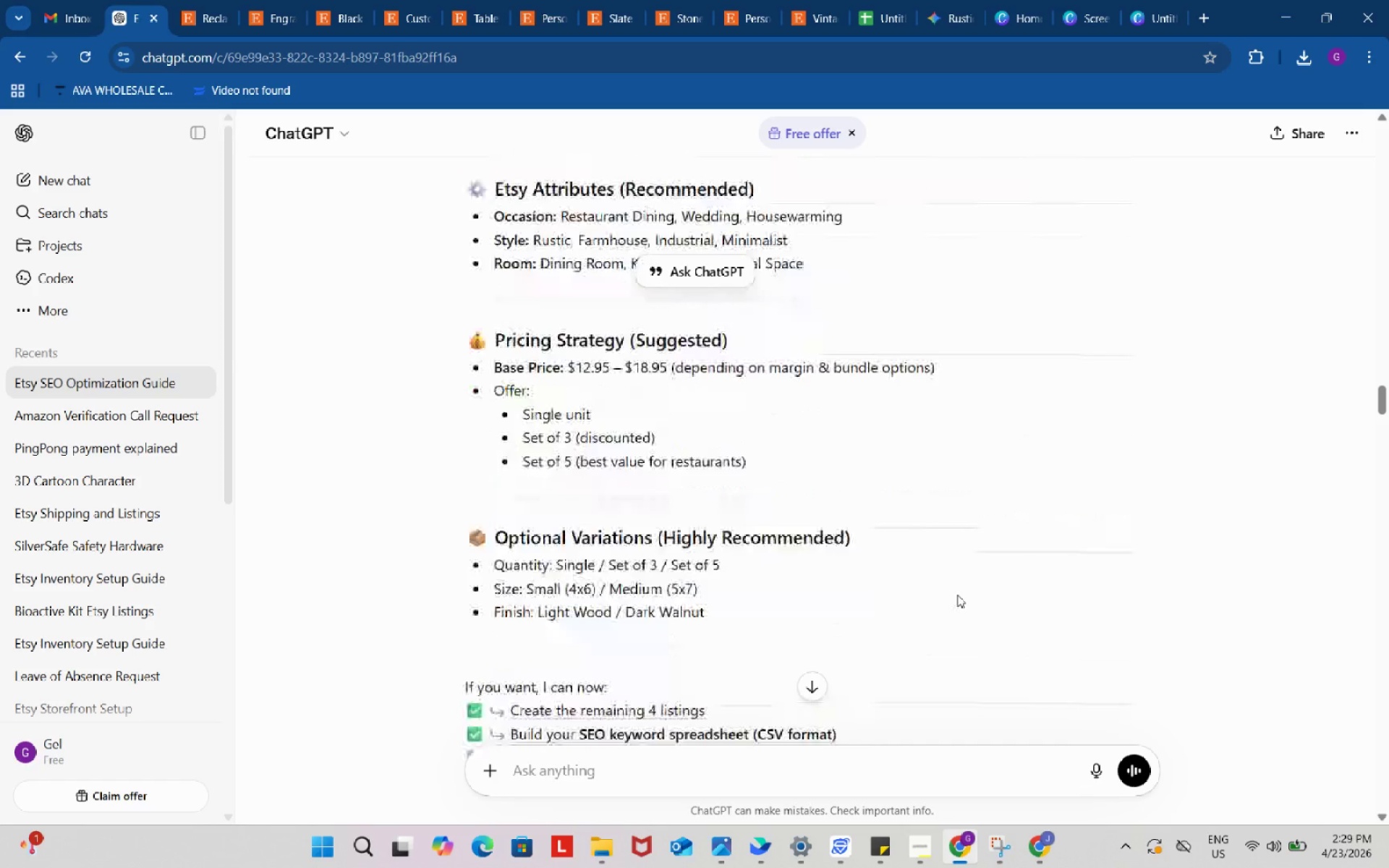 
scroll: coordinate [957, 595], scroll_direction: none, amount: 0.0
 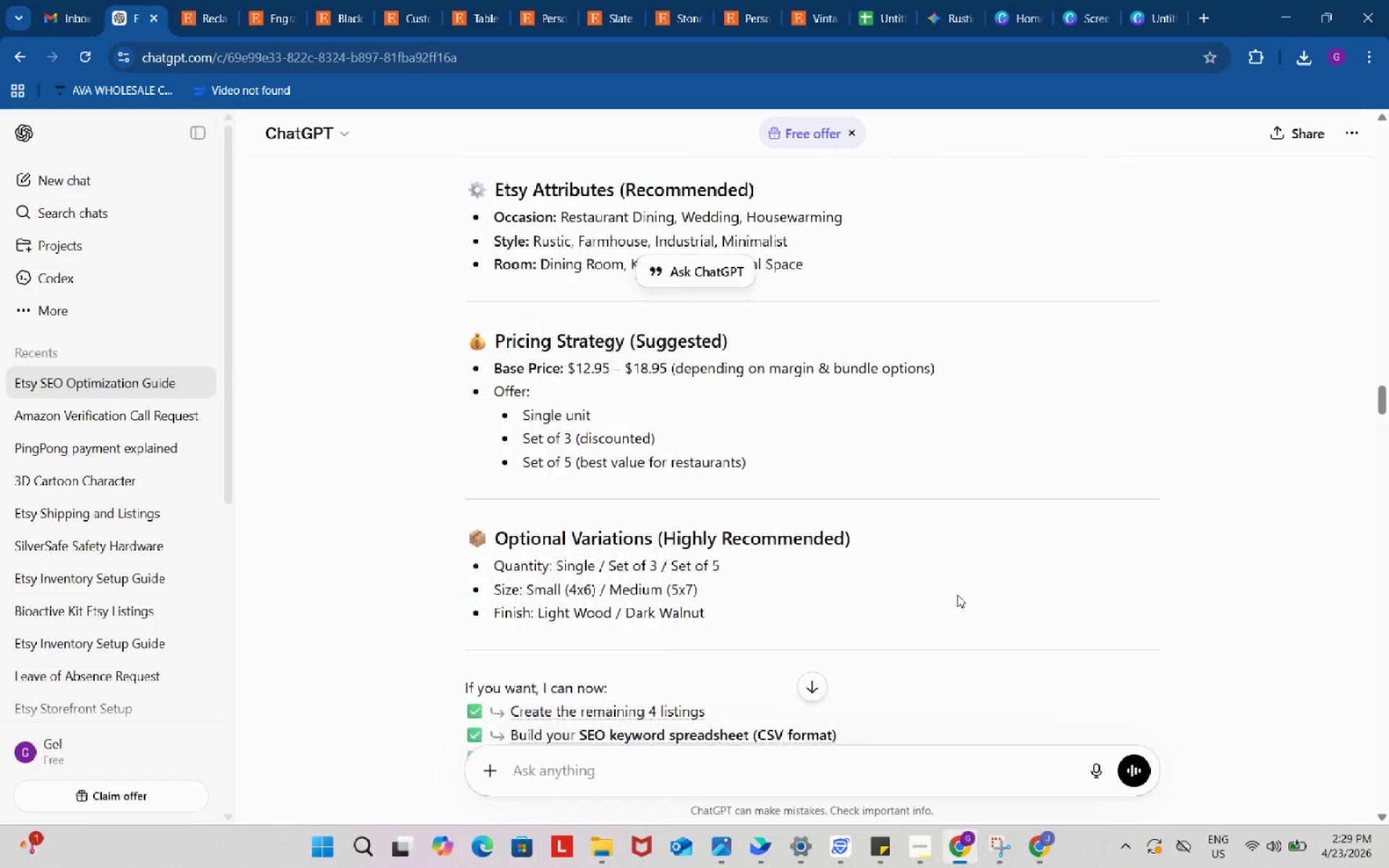 
scroll: coordinate [957, 595], scroll_direction: up, amount: 3.0
 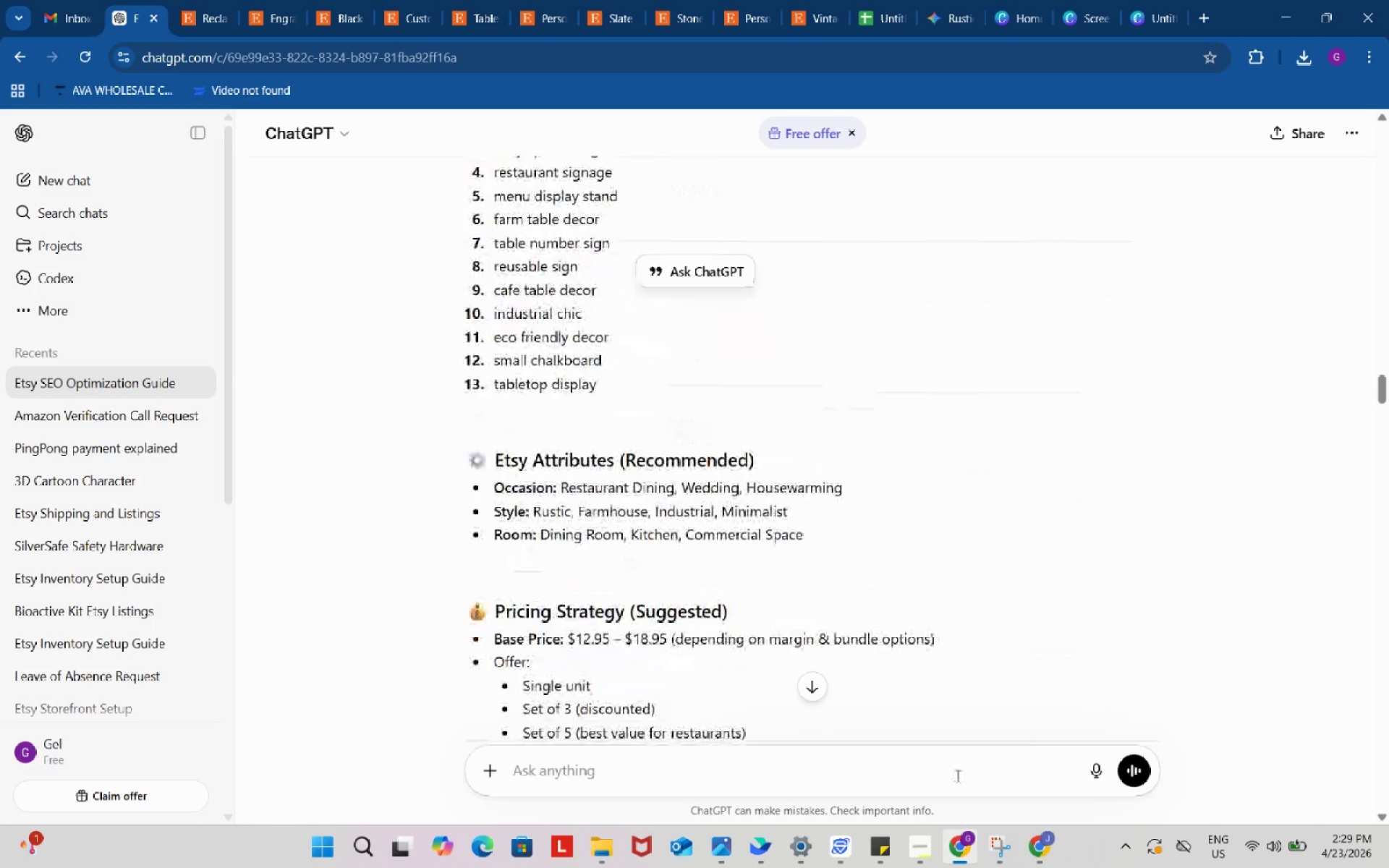 
left_click([955, 773])
 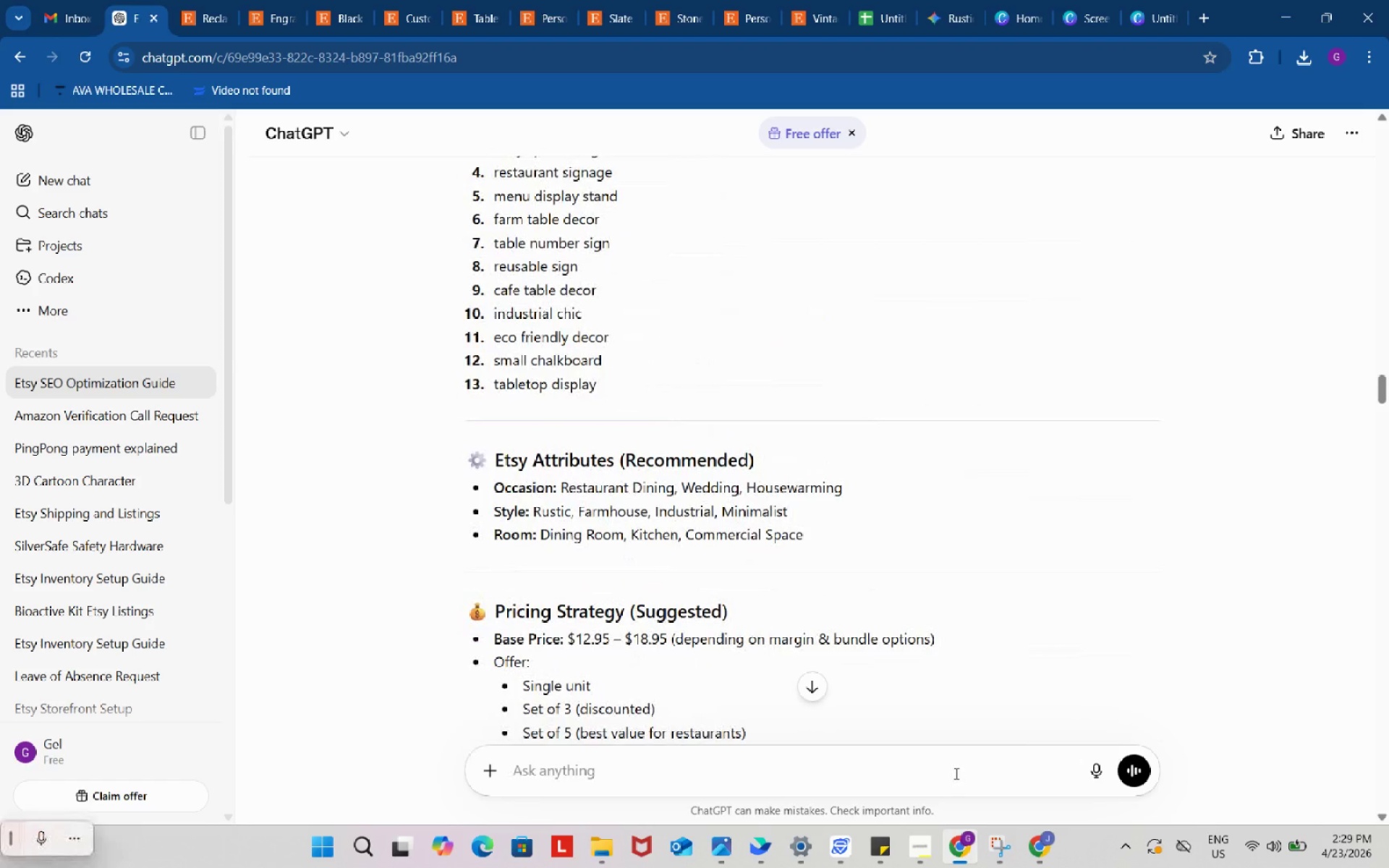 
type(what are the categories )
 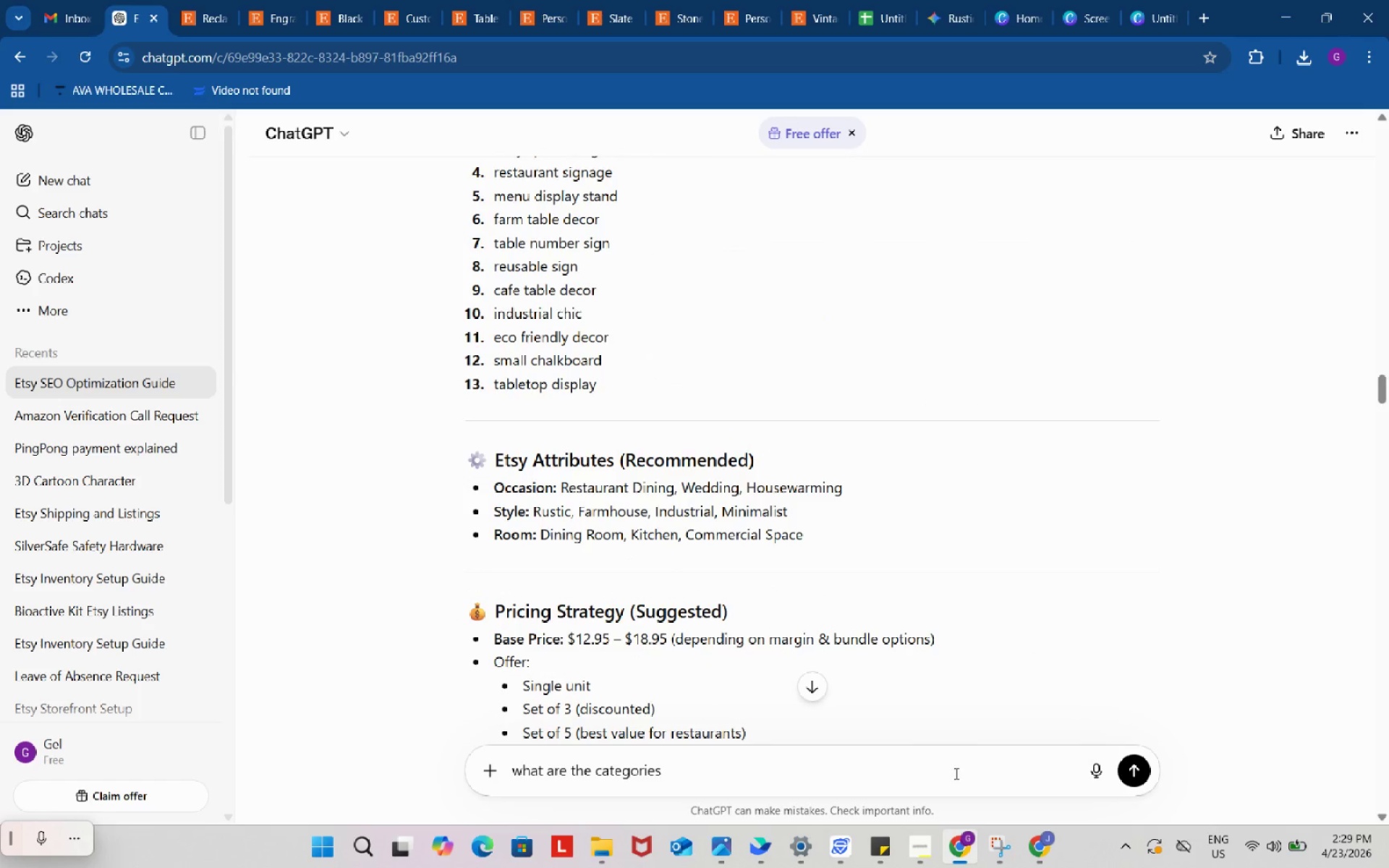 
key(Enter)
 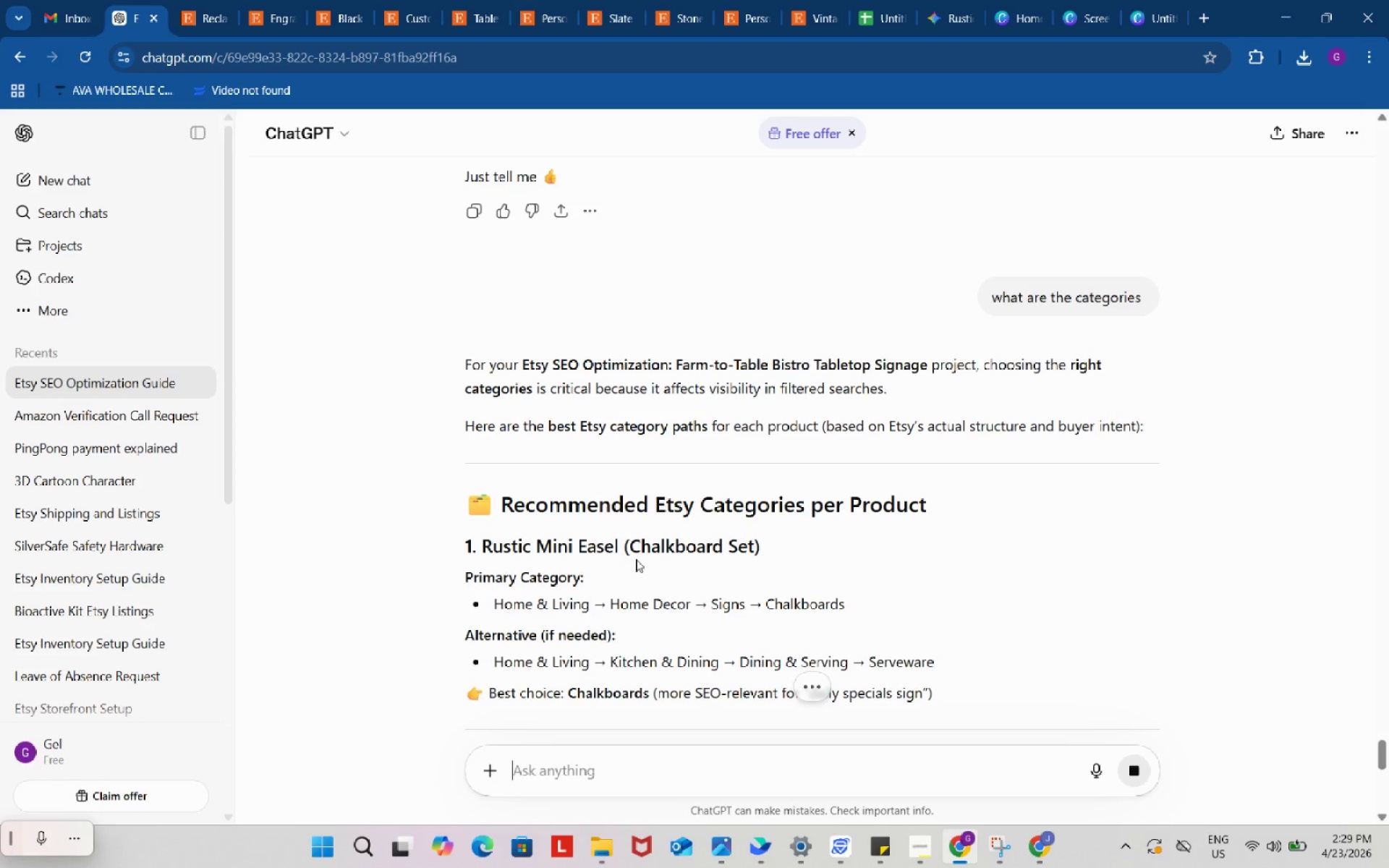 
wait(14.8)
 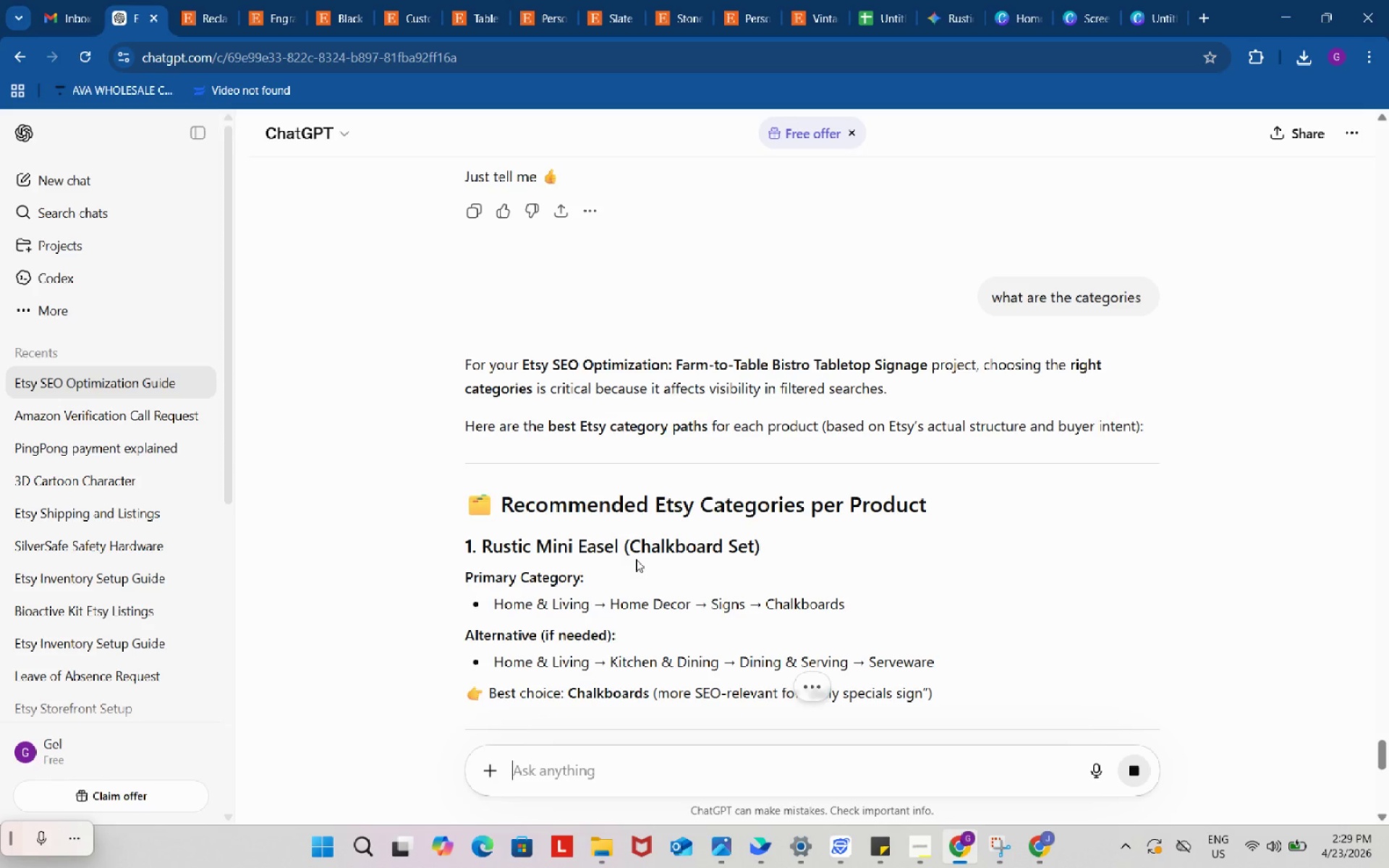 
left_click([1048, 851])
 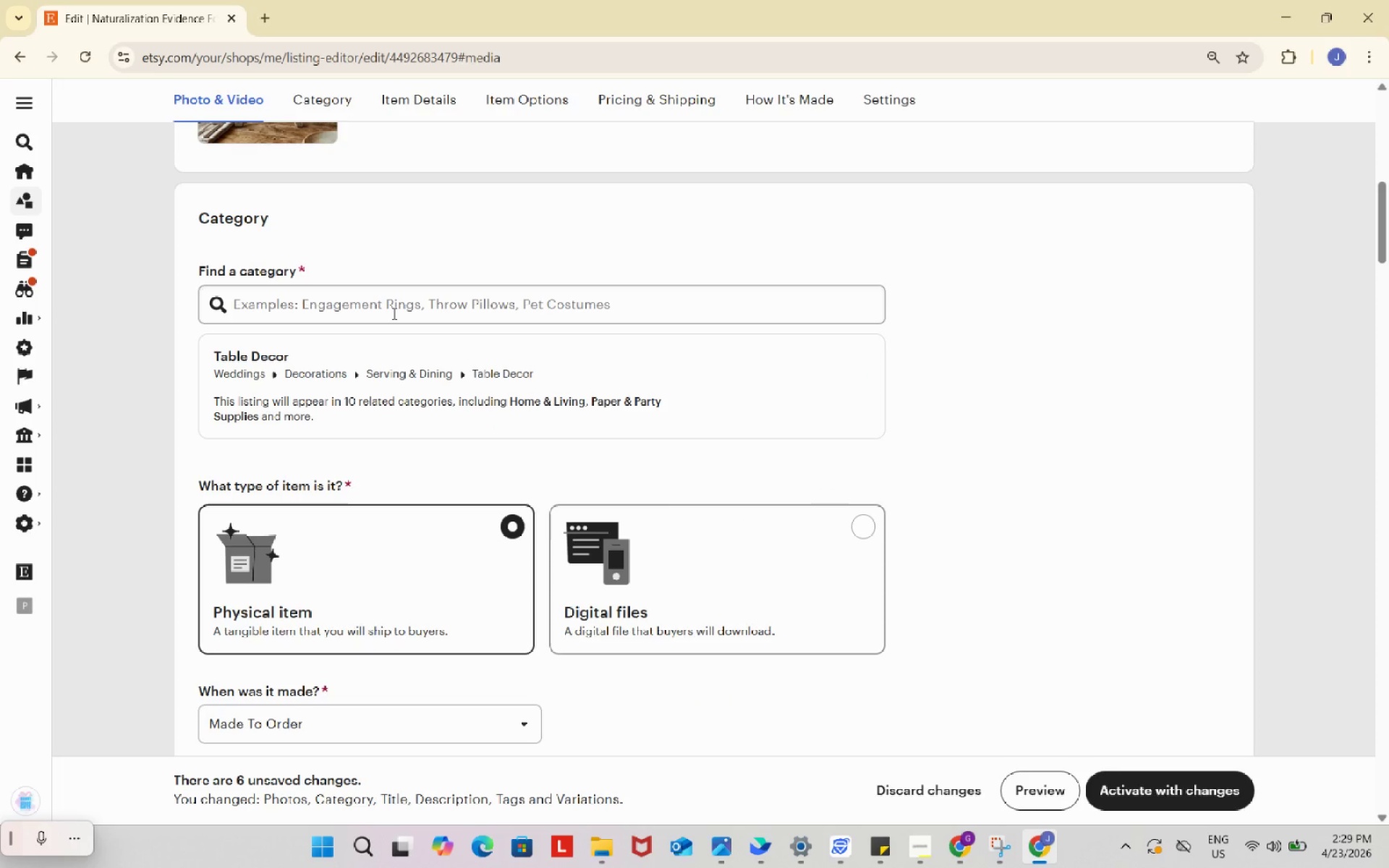 
left_click([393, 313])
 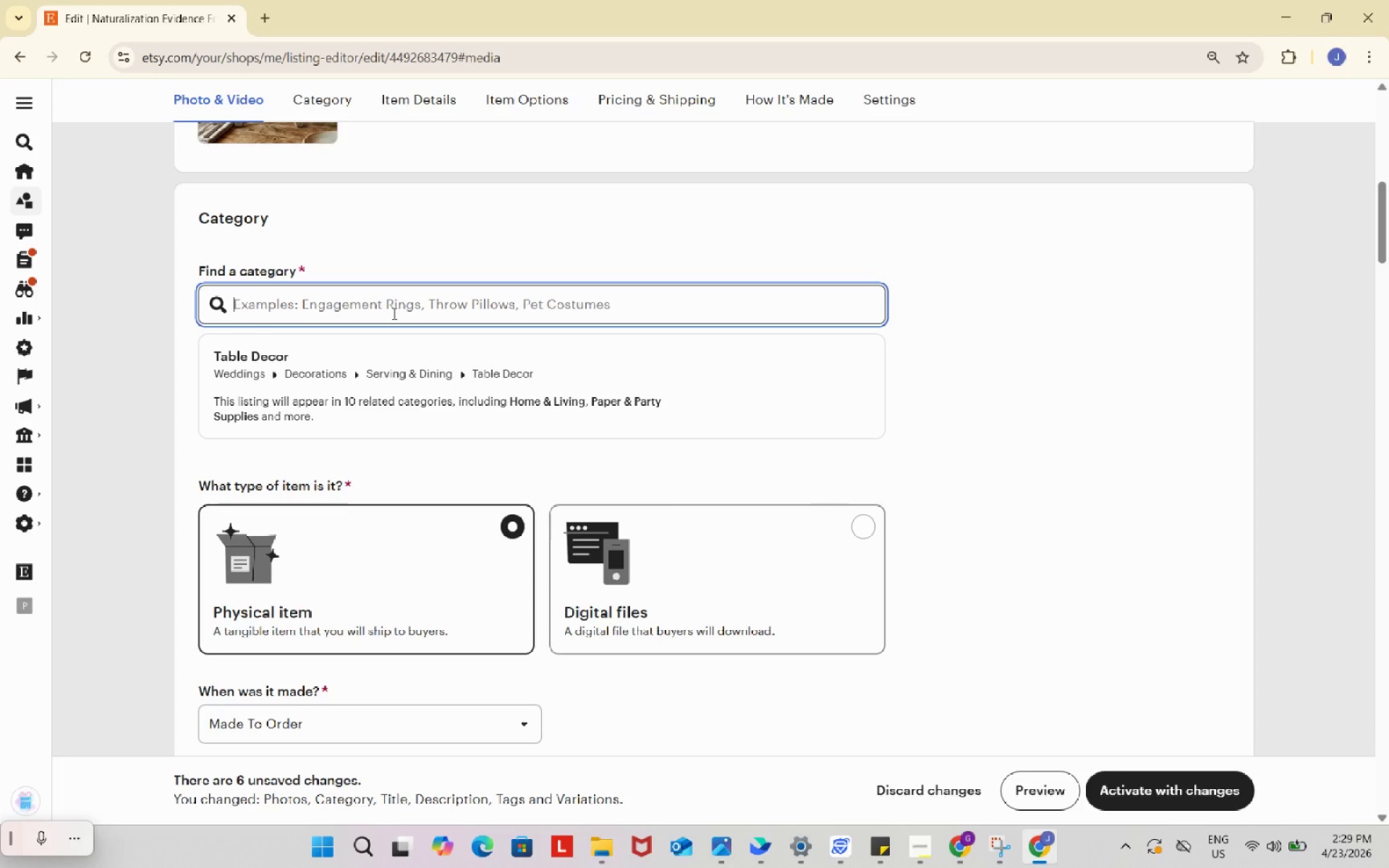 
type(chalkboard)
 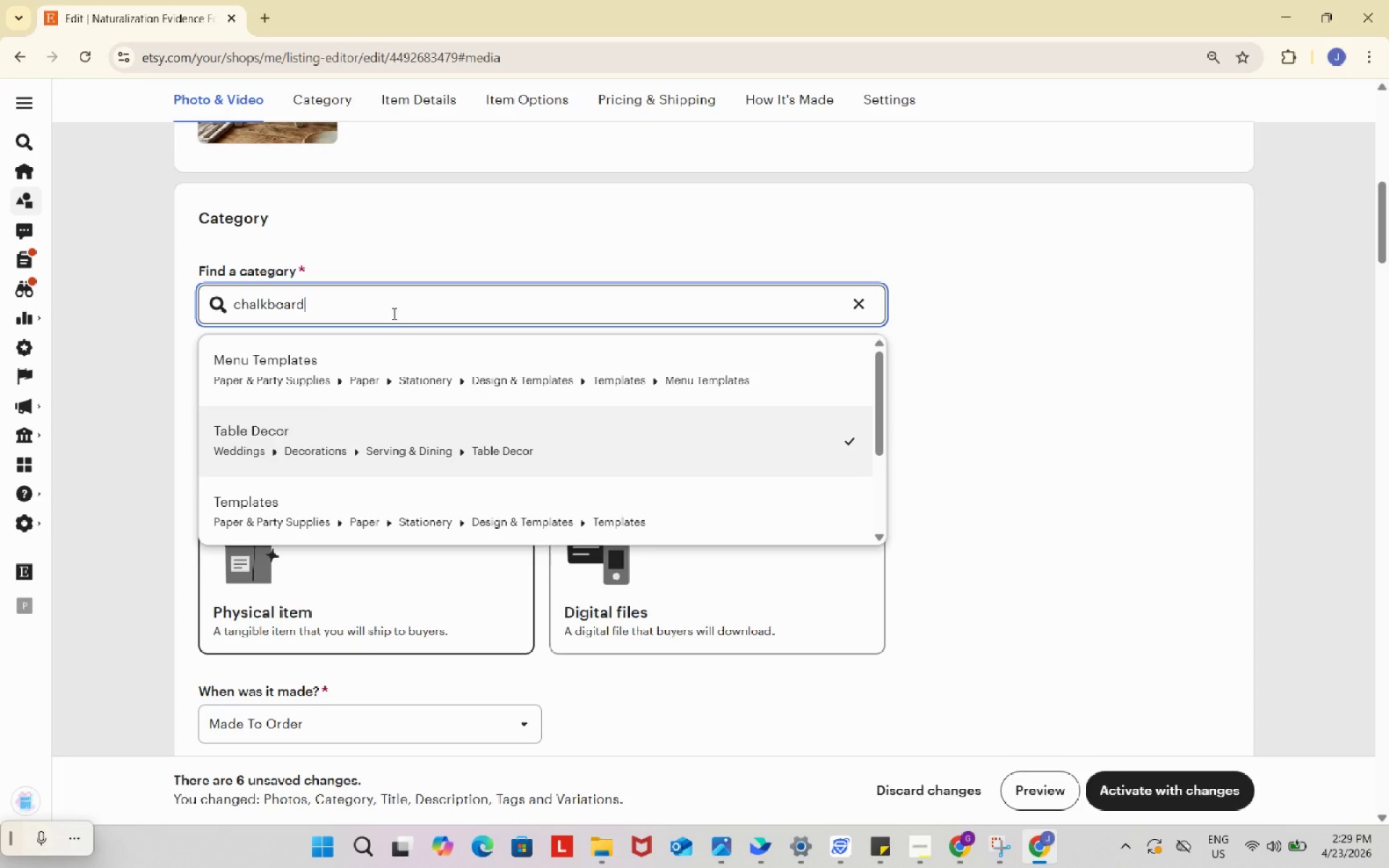 
scroll: coordinate [551, 435], scroll_direction: up, amount: 1.0
 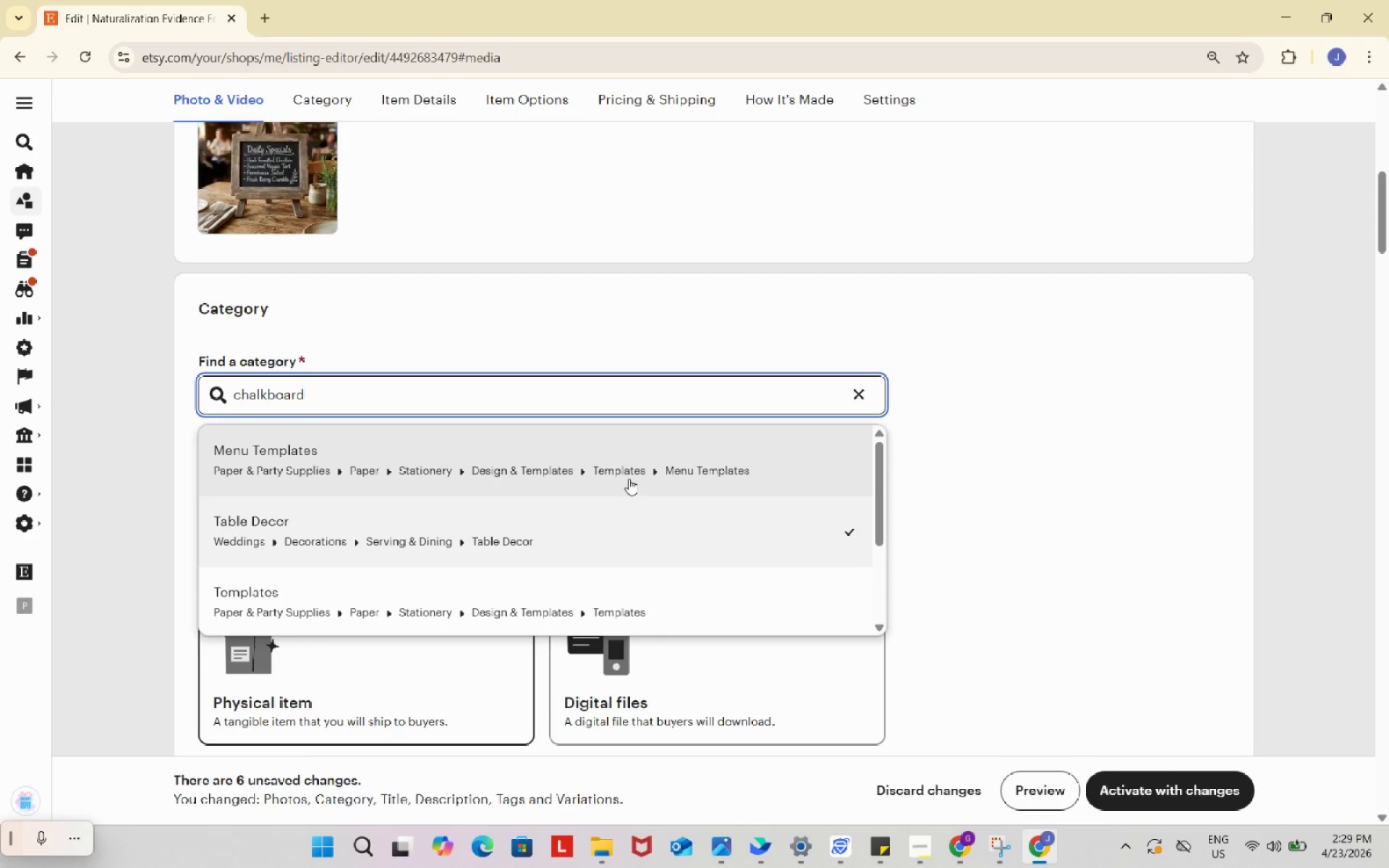 
scroll: coordinate [629, 479], scroll_direction: down, amount: 1.0
 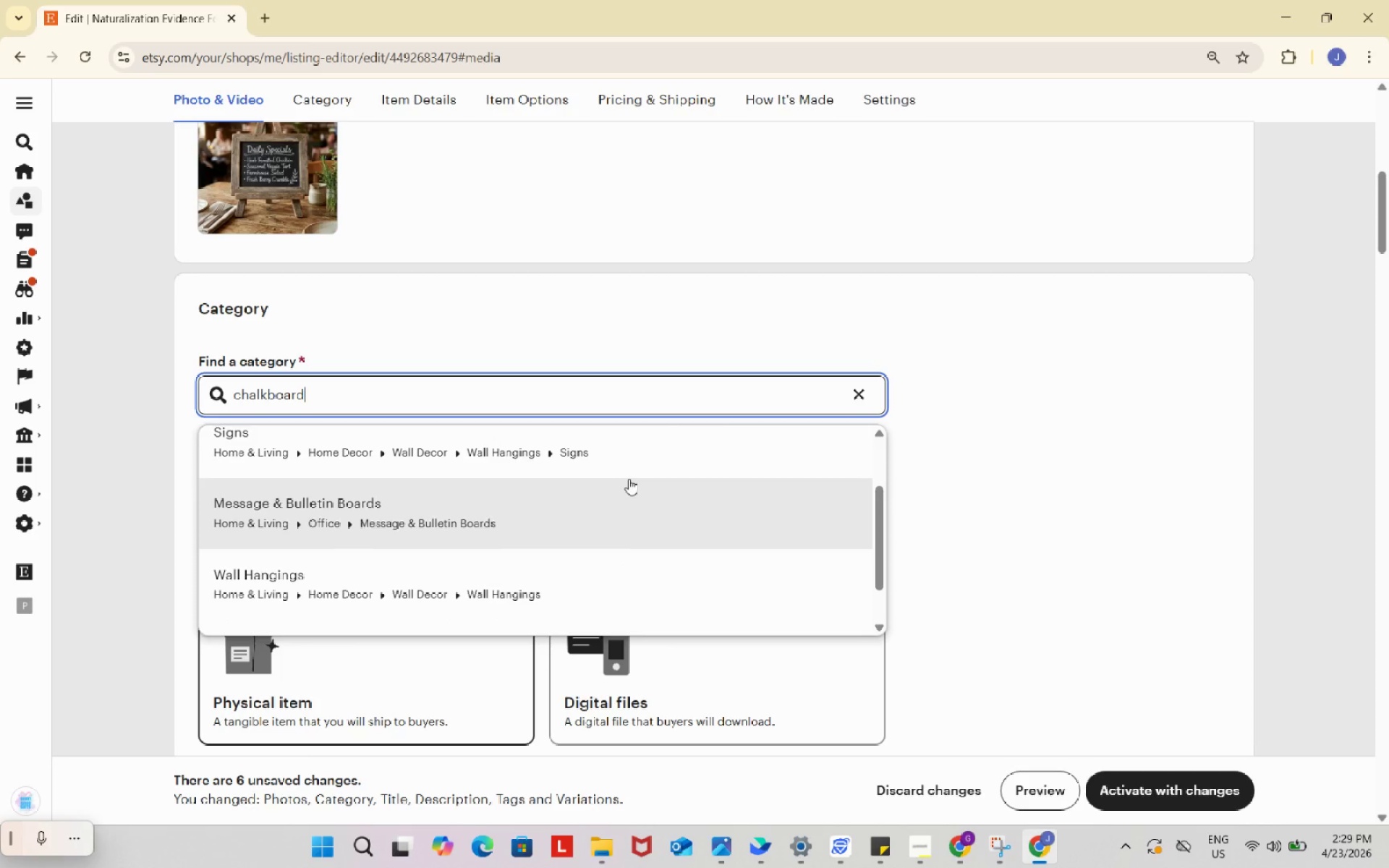 
scroll: coordinate [629, 479], scroll_direction: up, amount: 2.0
 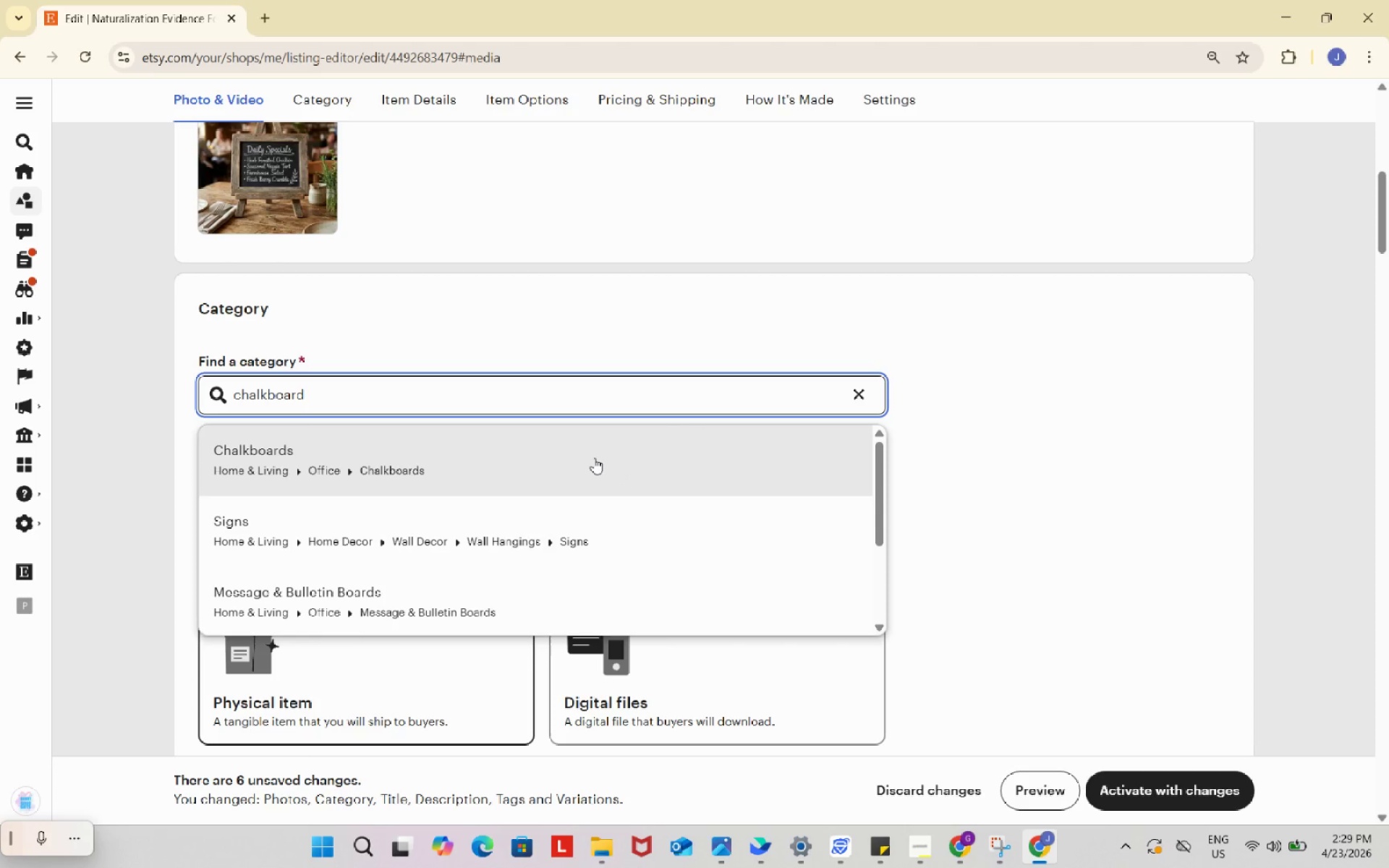 
left_click([594, 458])
 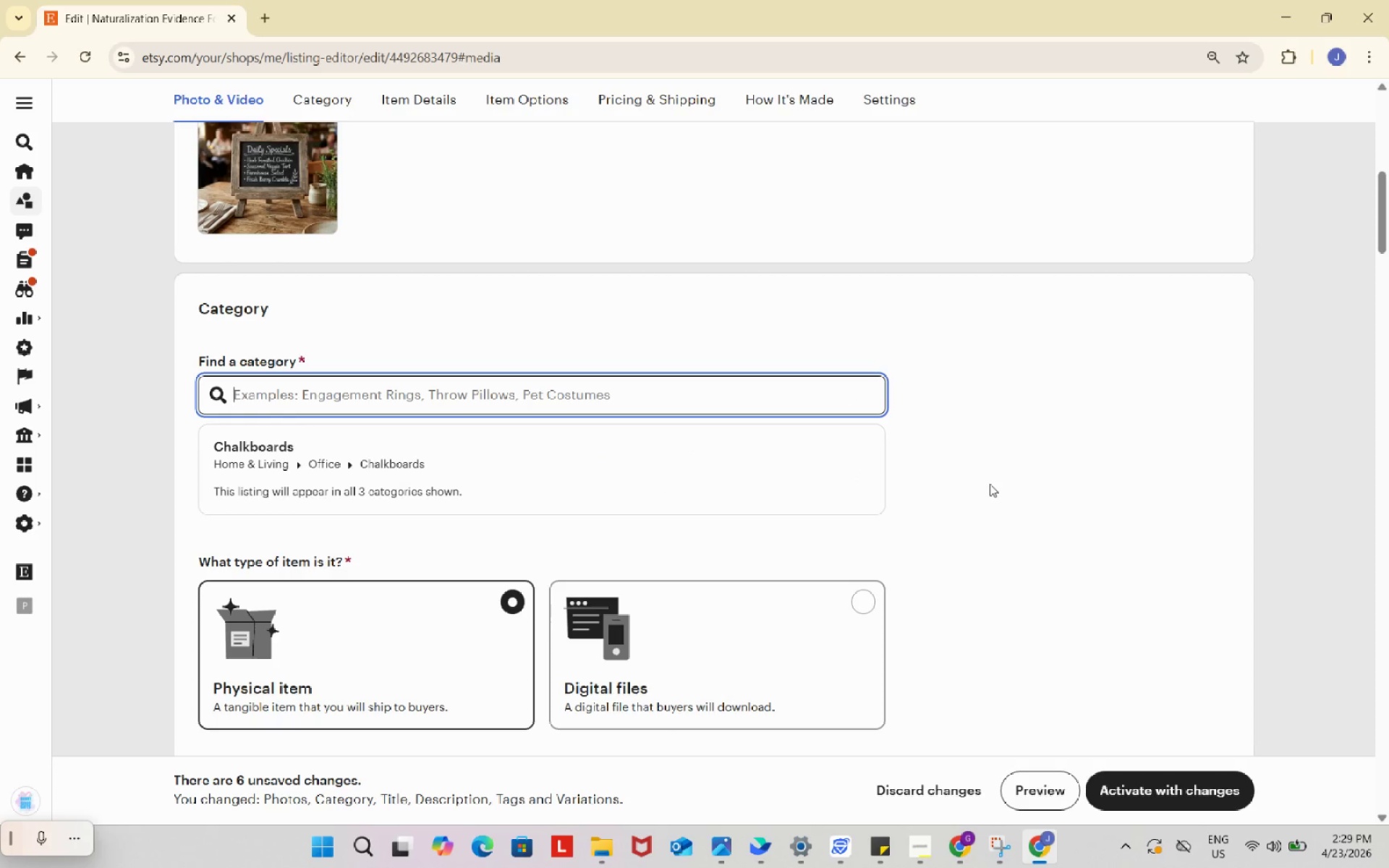 
scroll: coordinate [990, 484], scroll_direction: down, amount: 1.0
 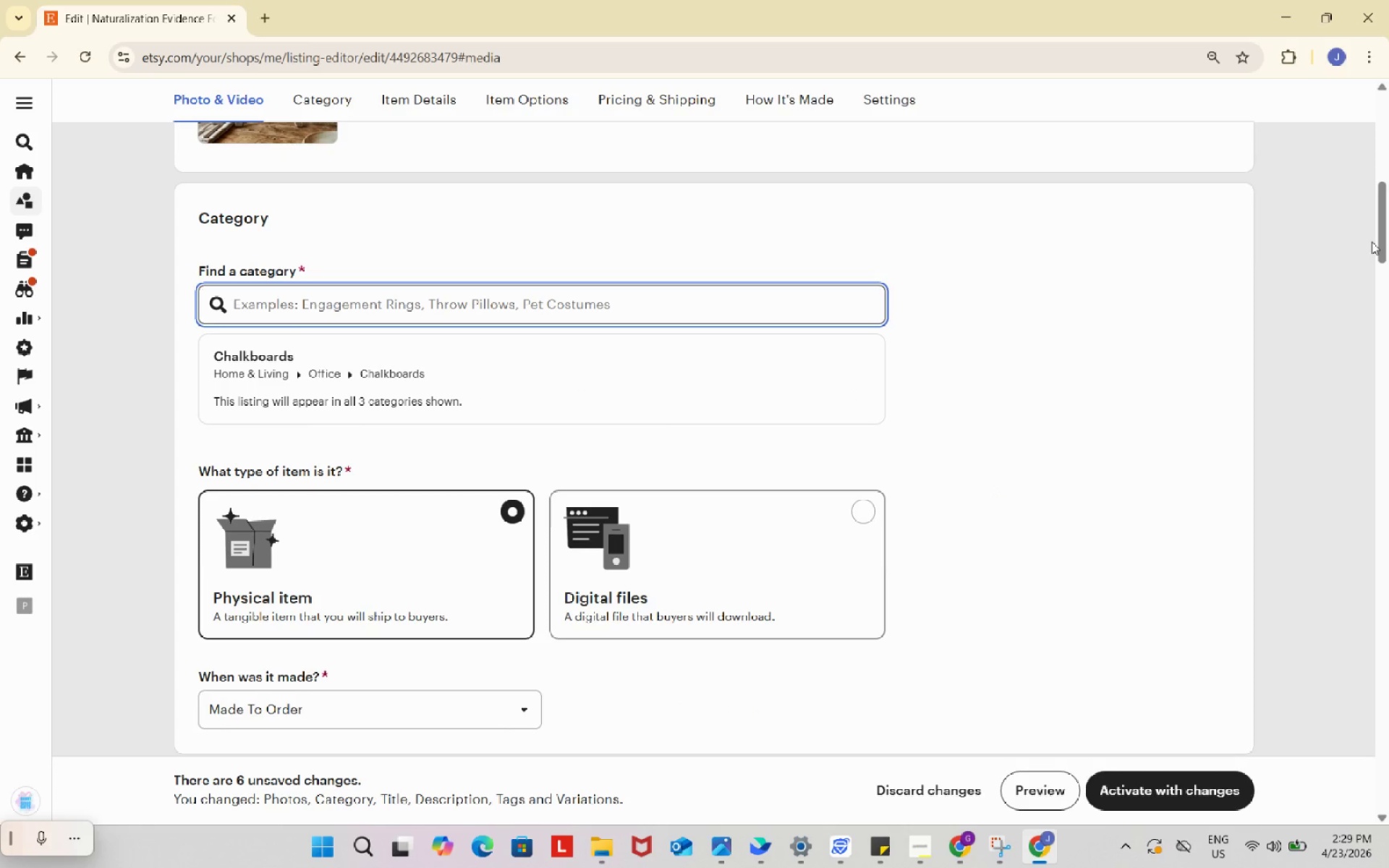 
left_click_drag(start_coordinate=[1382, 244], to_coordinate=[1382, 248])
 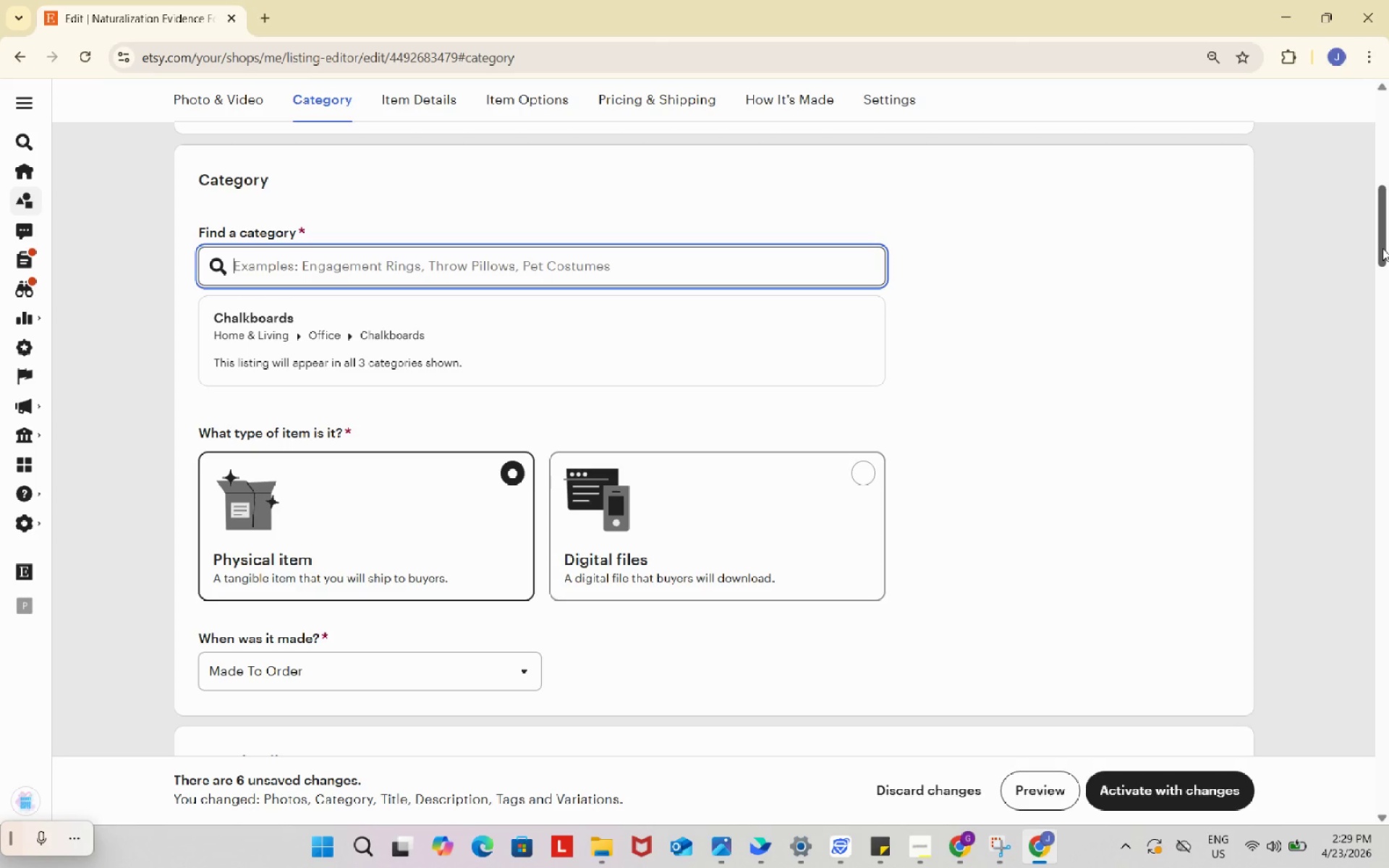 
key(Meta+Shift+S)
 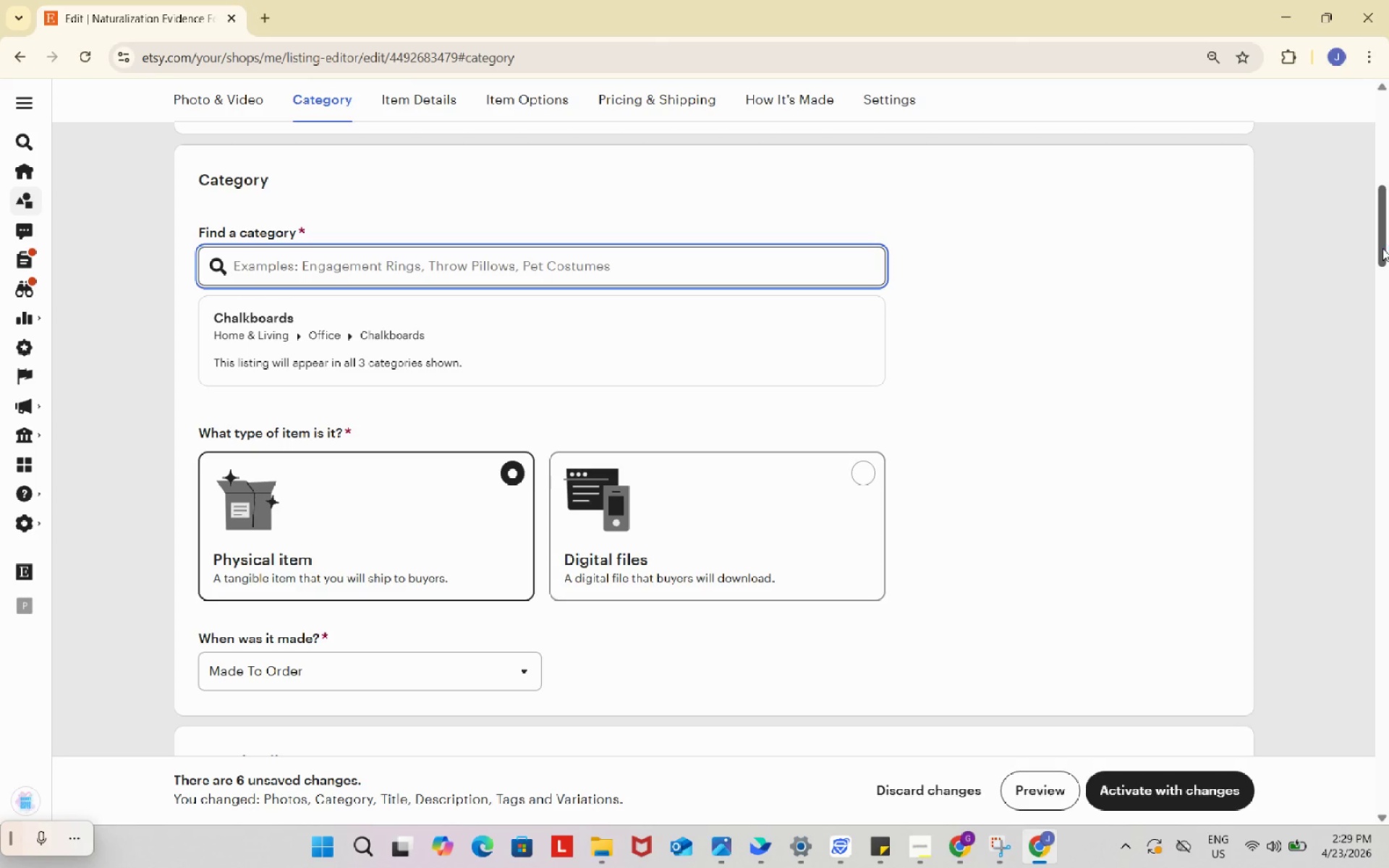 
left_click_drag(start_coordinate=[182, 151], to_coordinate=[1246, 707])
 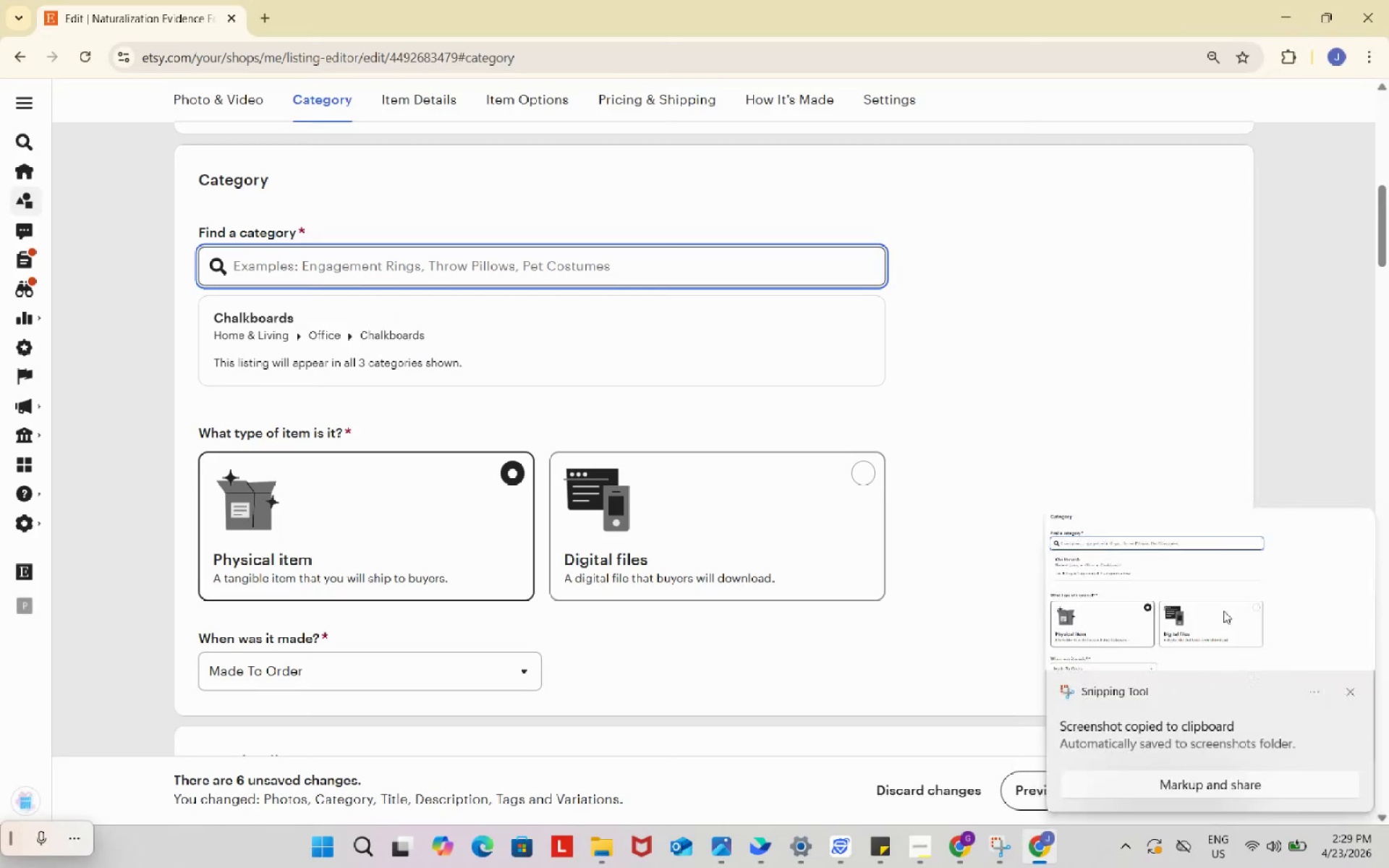 
left_click([1210, 590])
 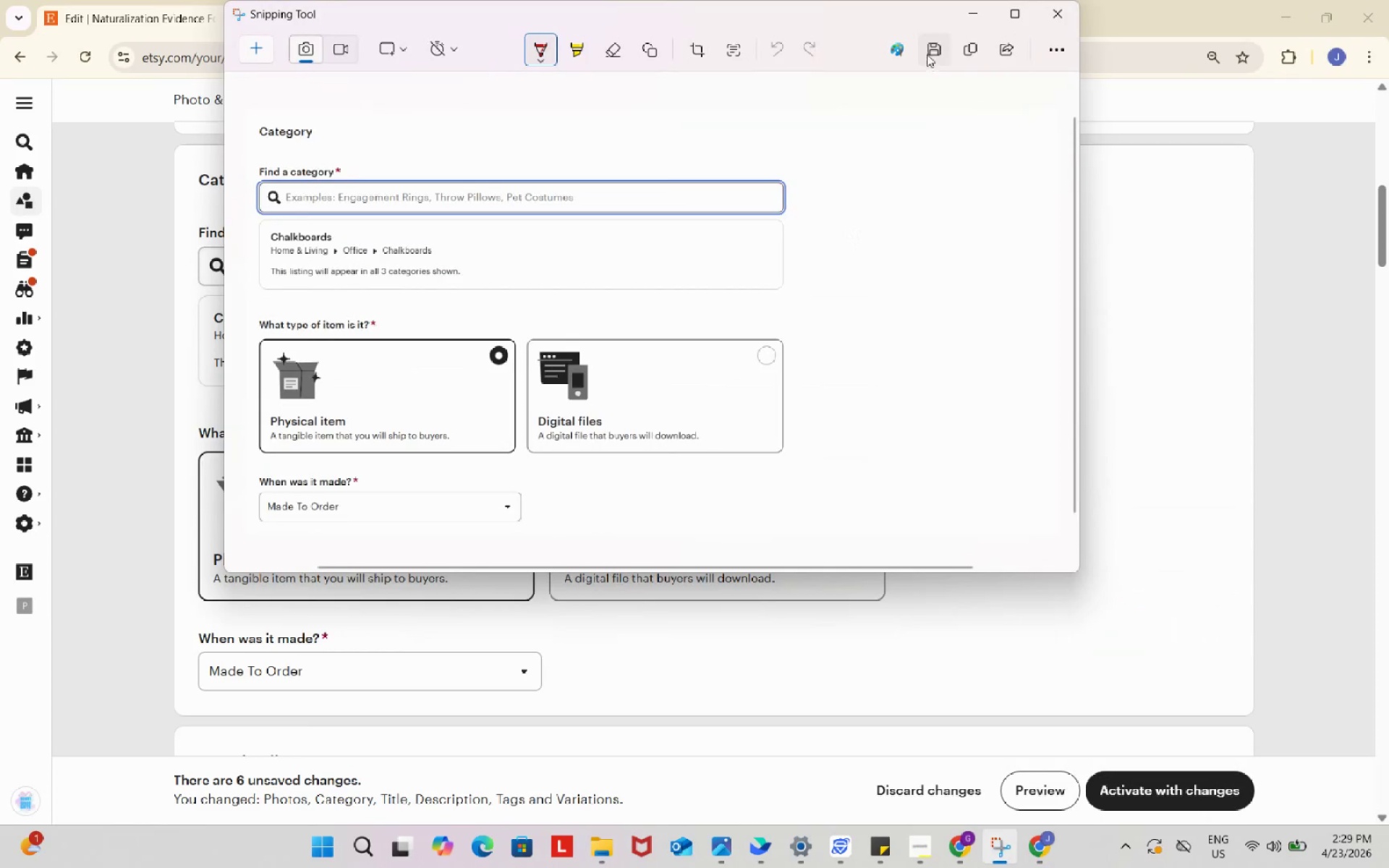 
left_click([929, 53])
 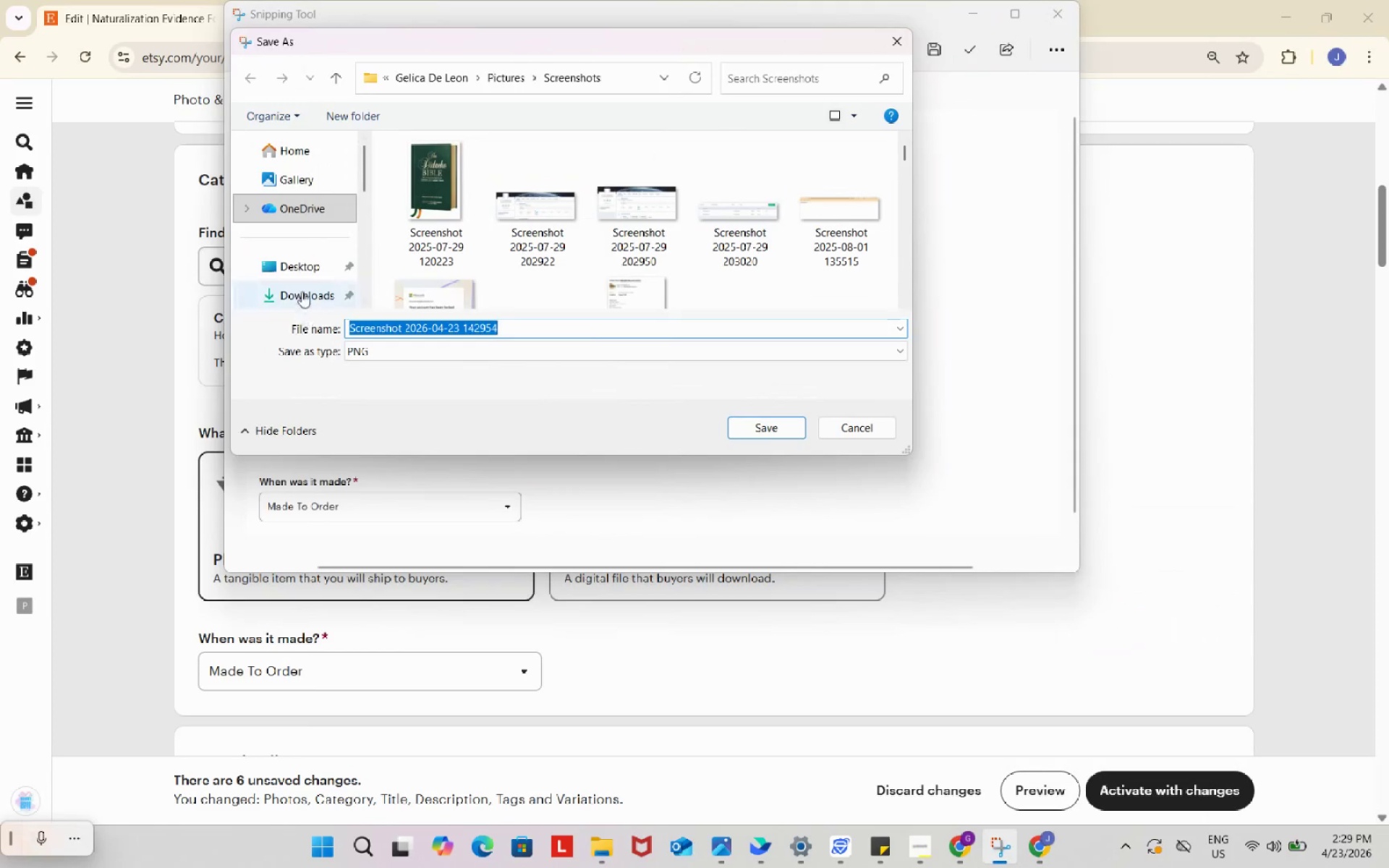 
left_click([302, 292])
 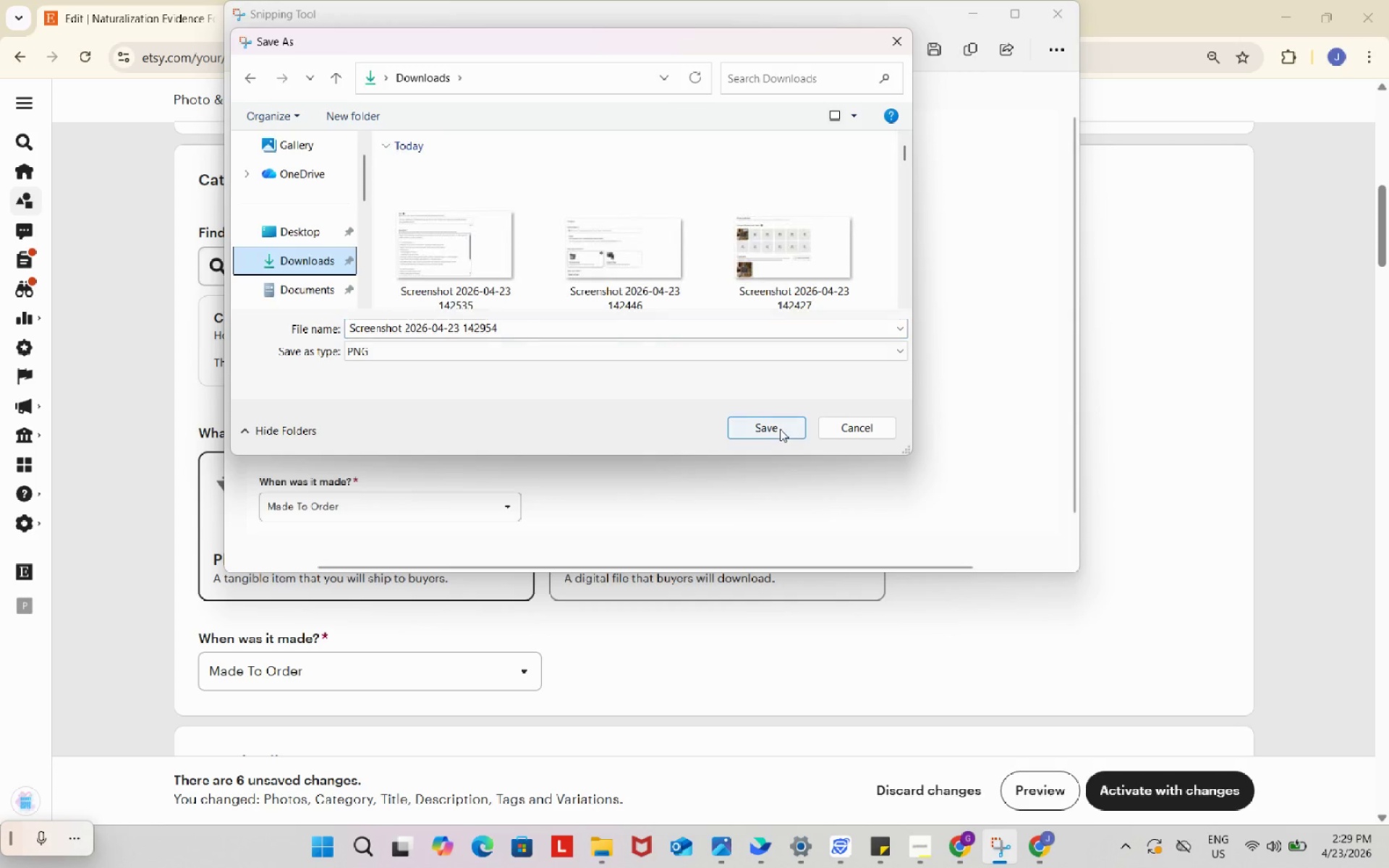 
left_click([780, 429])
 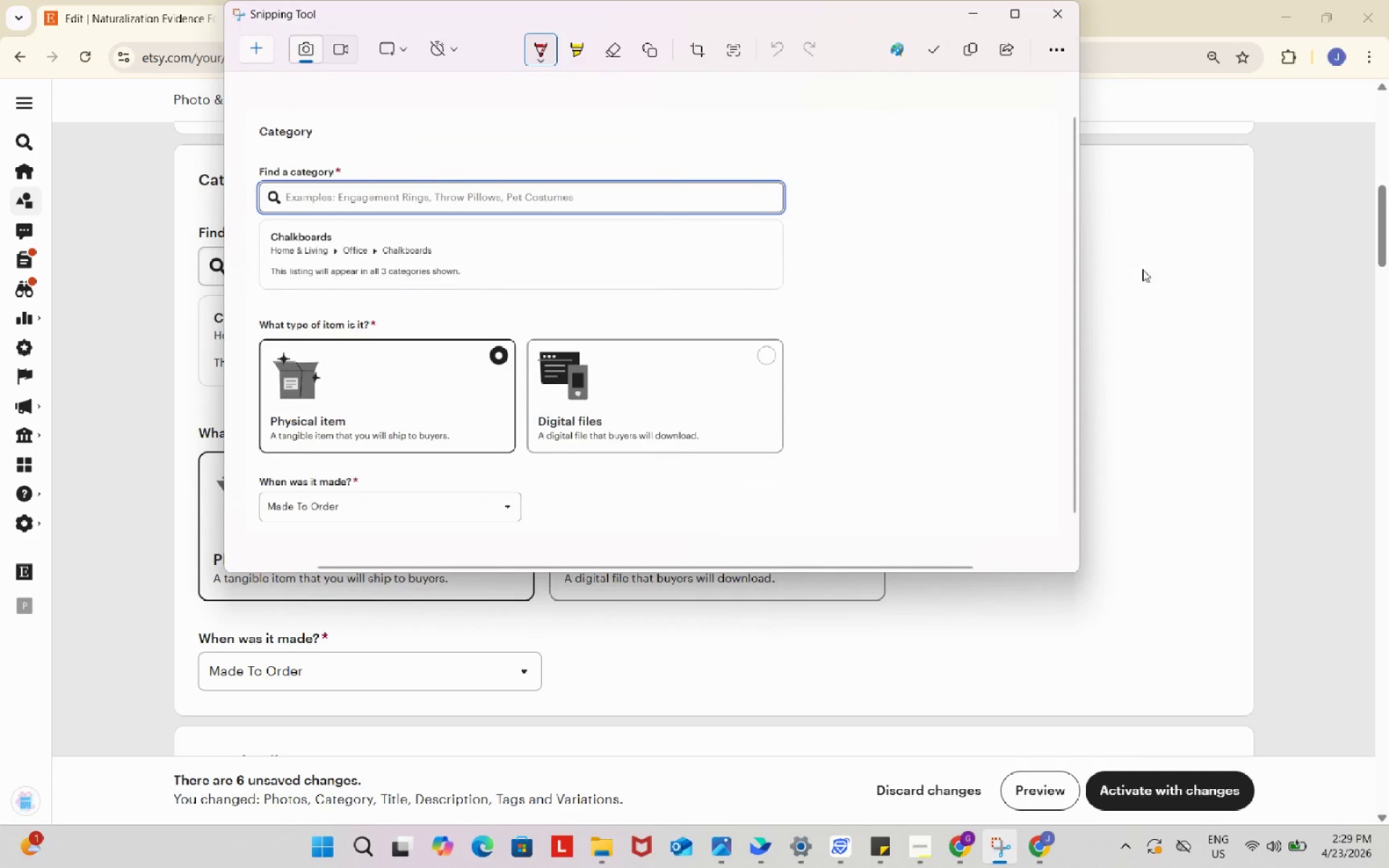 
left_click([1160, 299])
 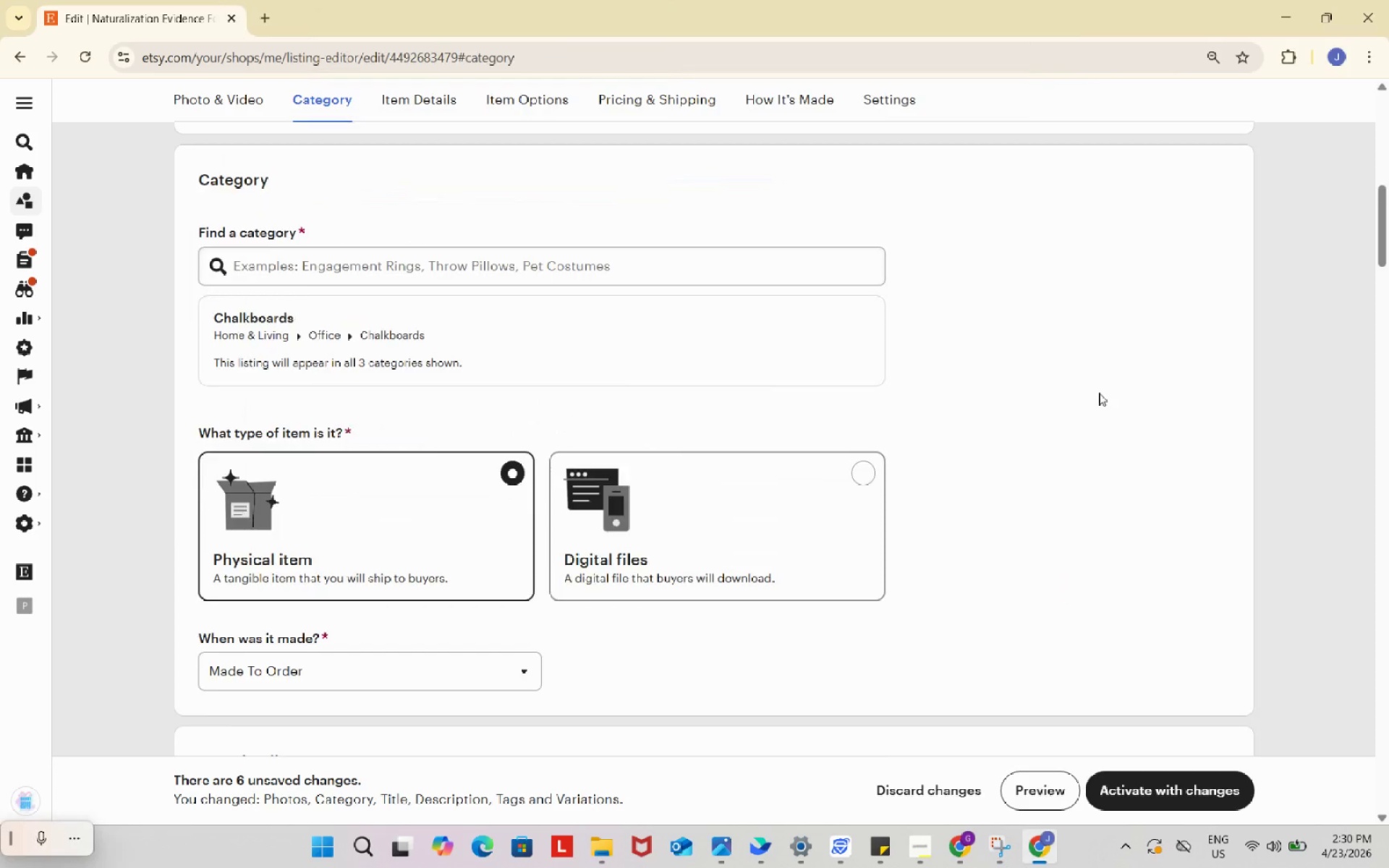 
scroll: coordinate [1014, 399], scroll_direction: down, amount: 19.0
 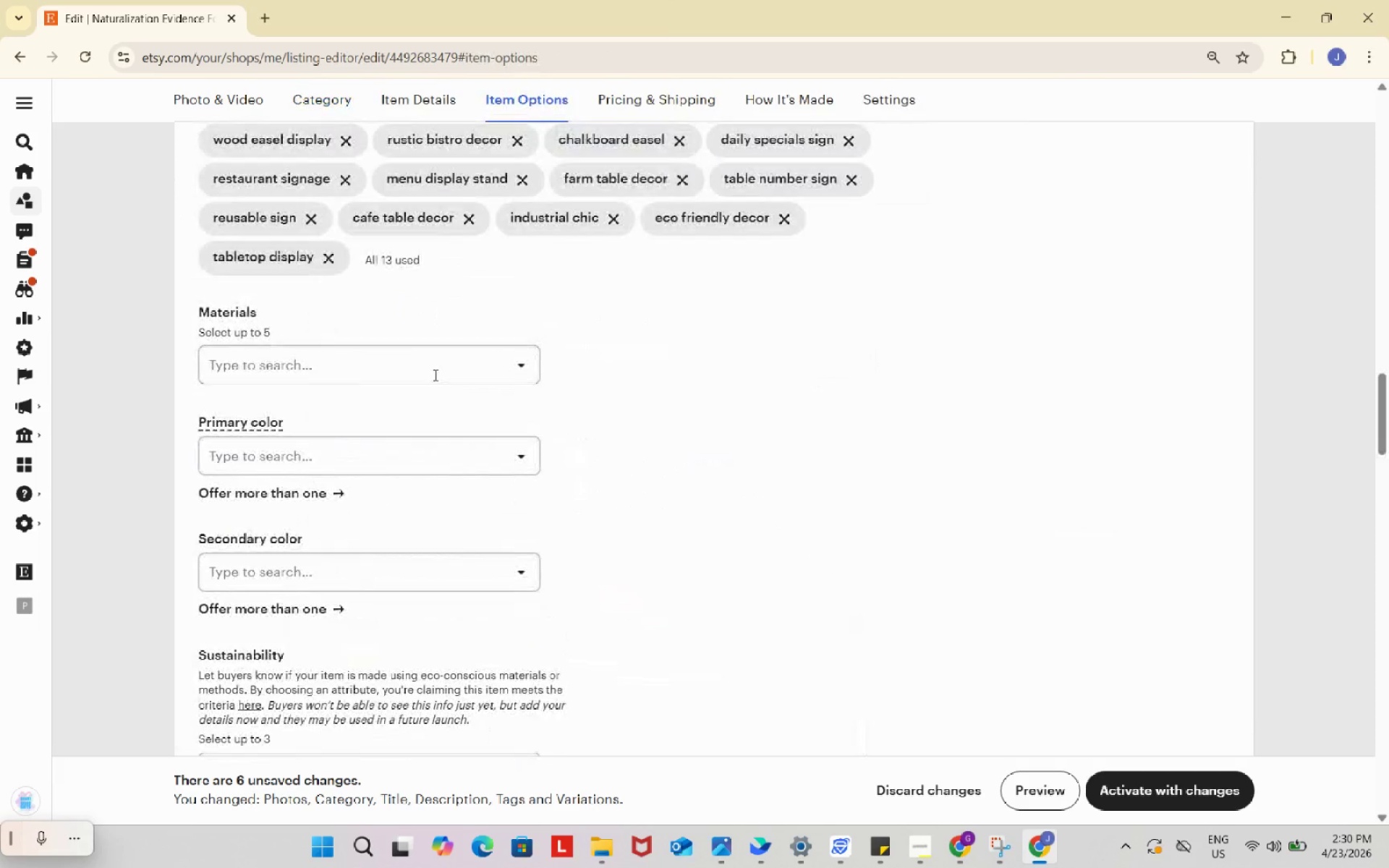 
left_click([442, 377])
 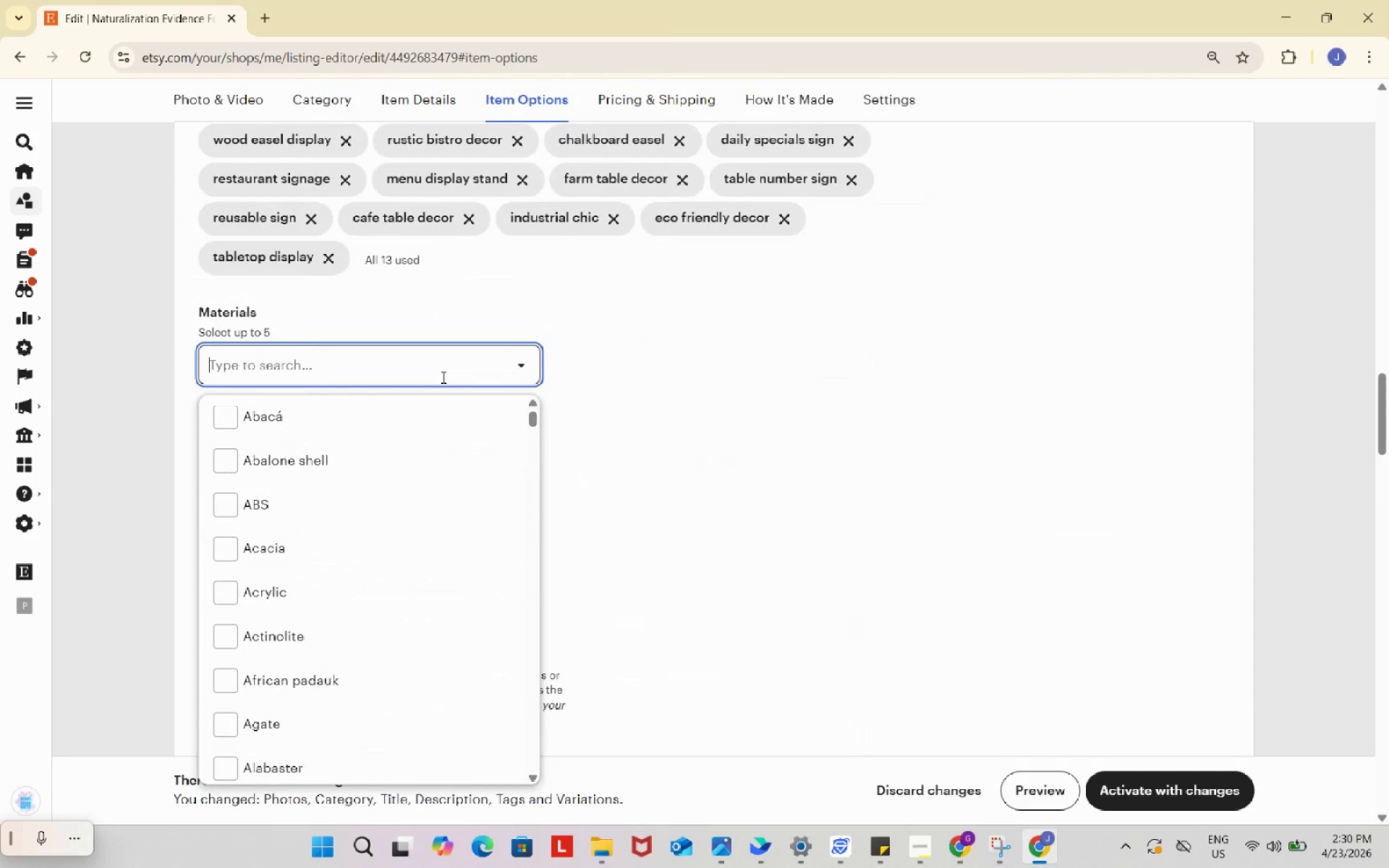 
type(wood)
 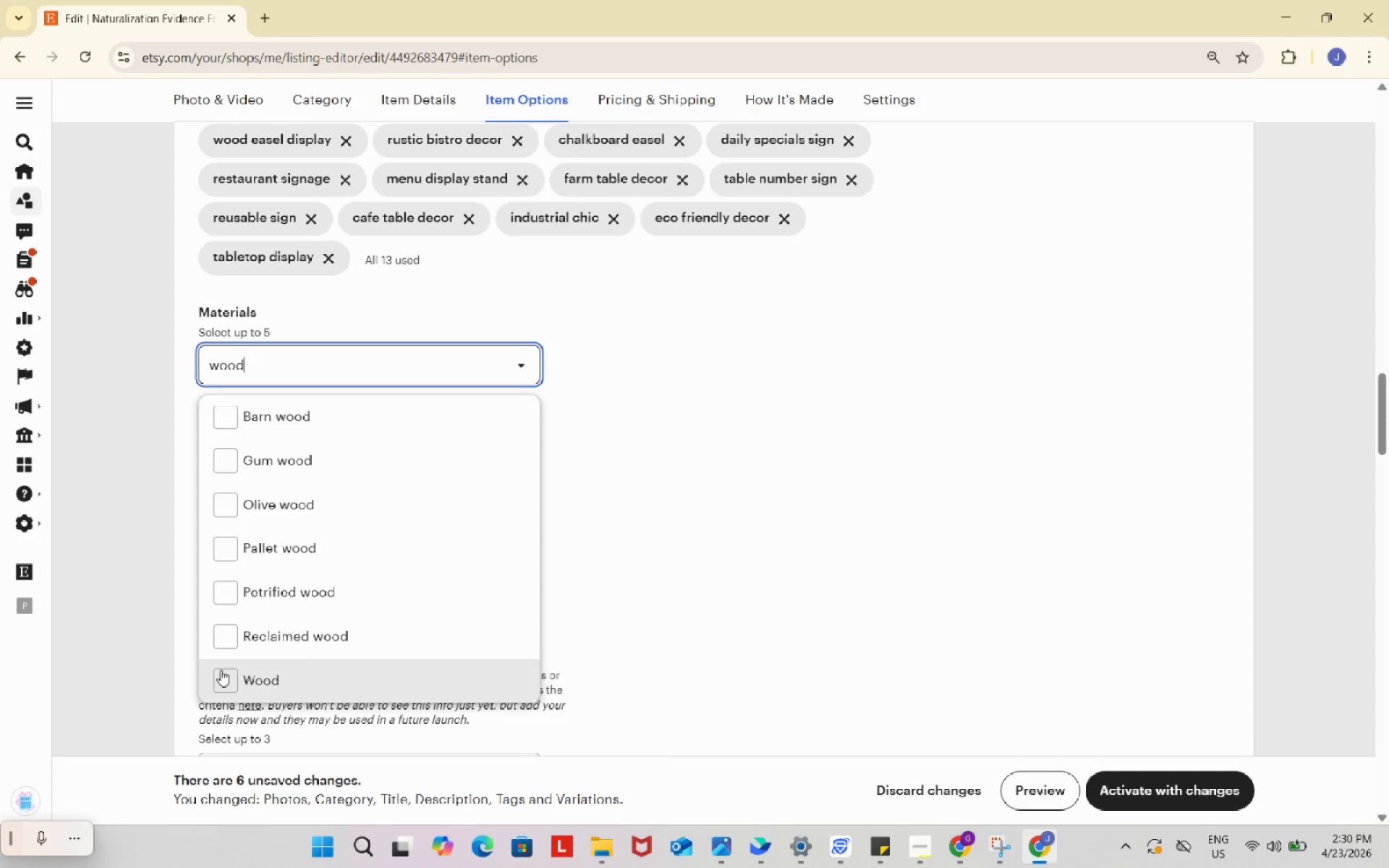 
left_click([225, 685])
 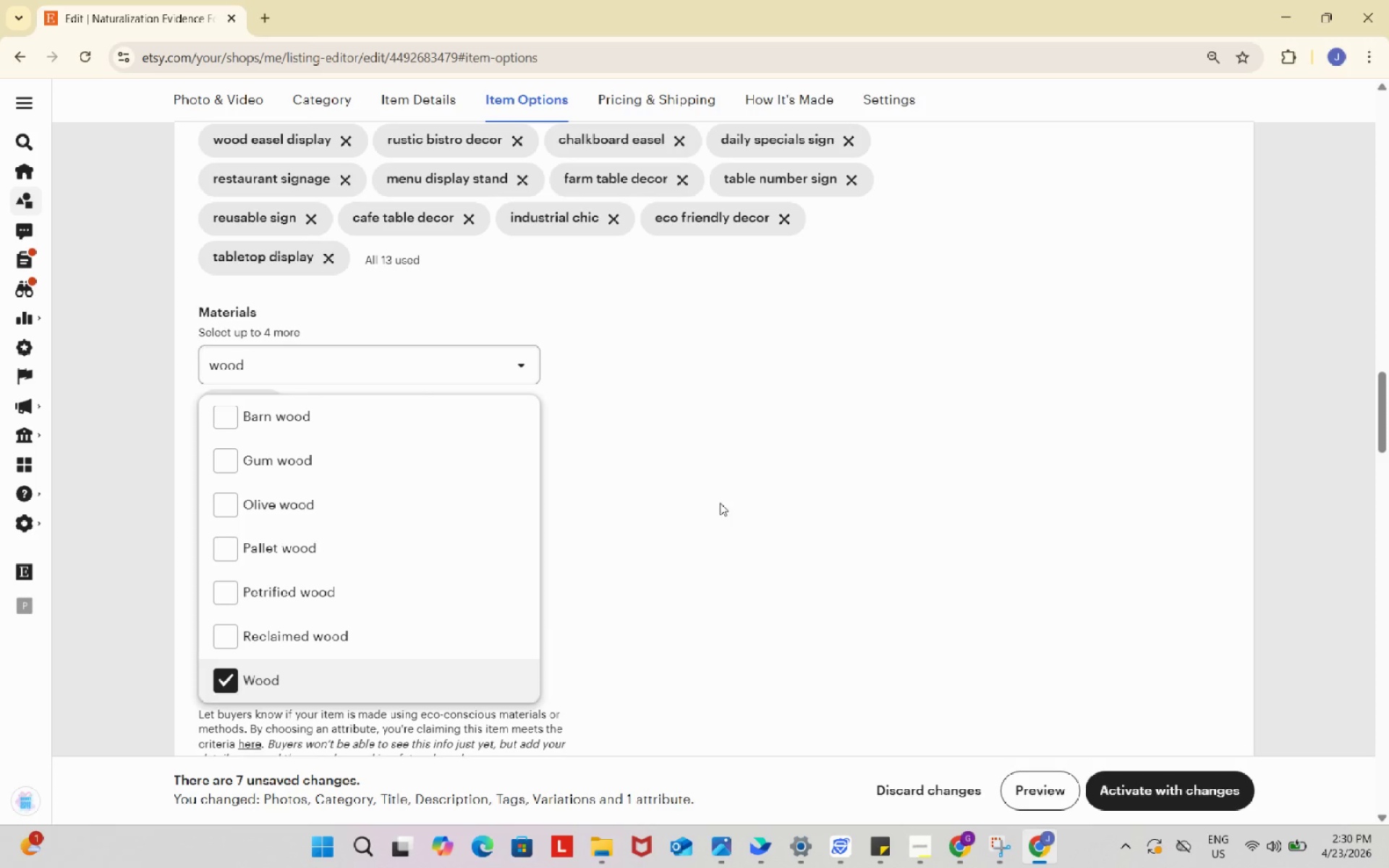 
left_click([721, 501])
 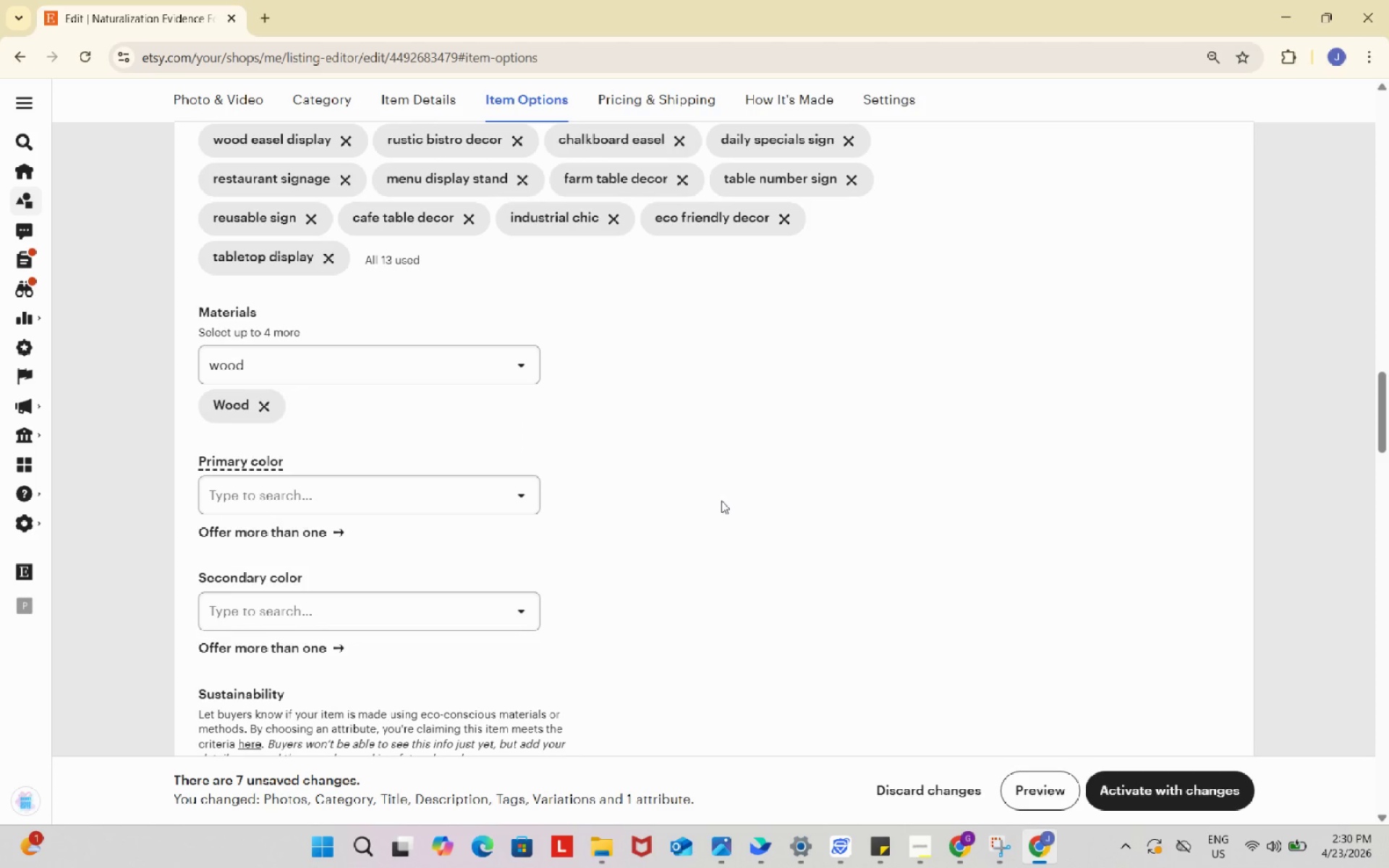 
scroll: coordinate [721, 501], scroll_direction: down, amount: 1.0
 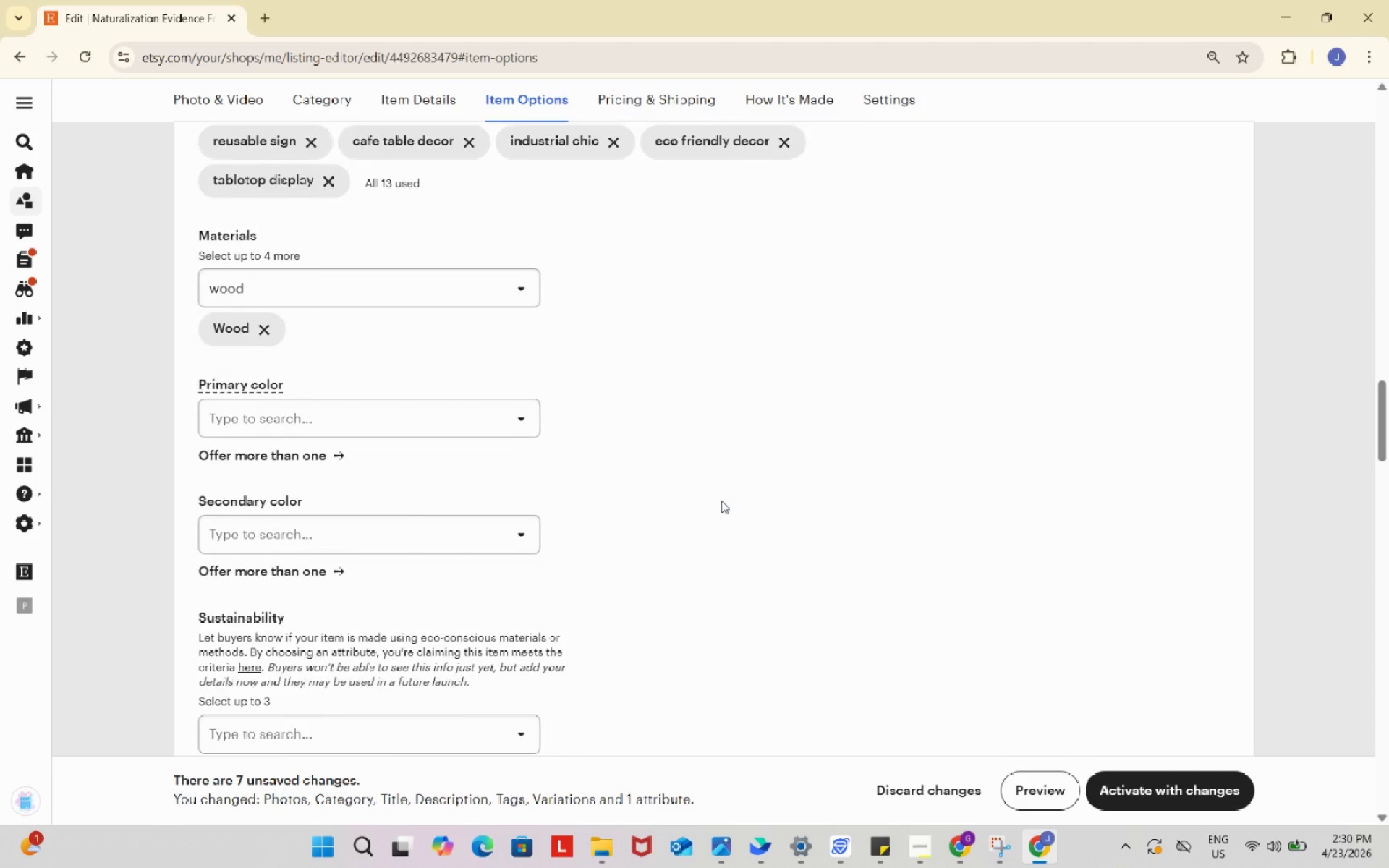 
scroll: coordinate [721, 501], scroll_direction: up, amount: 3.0
 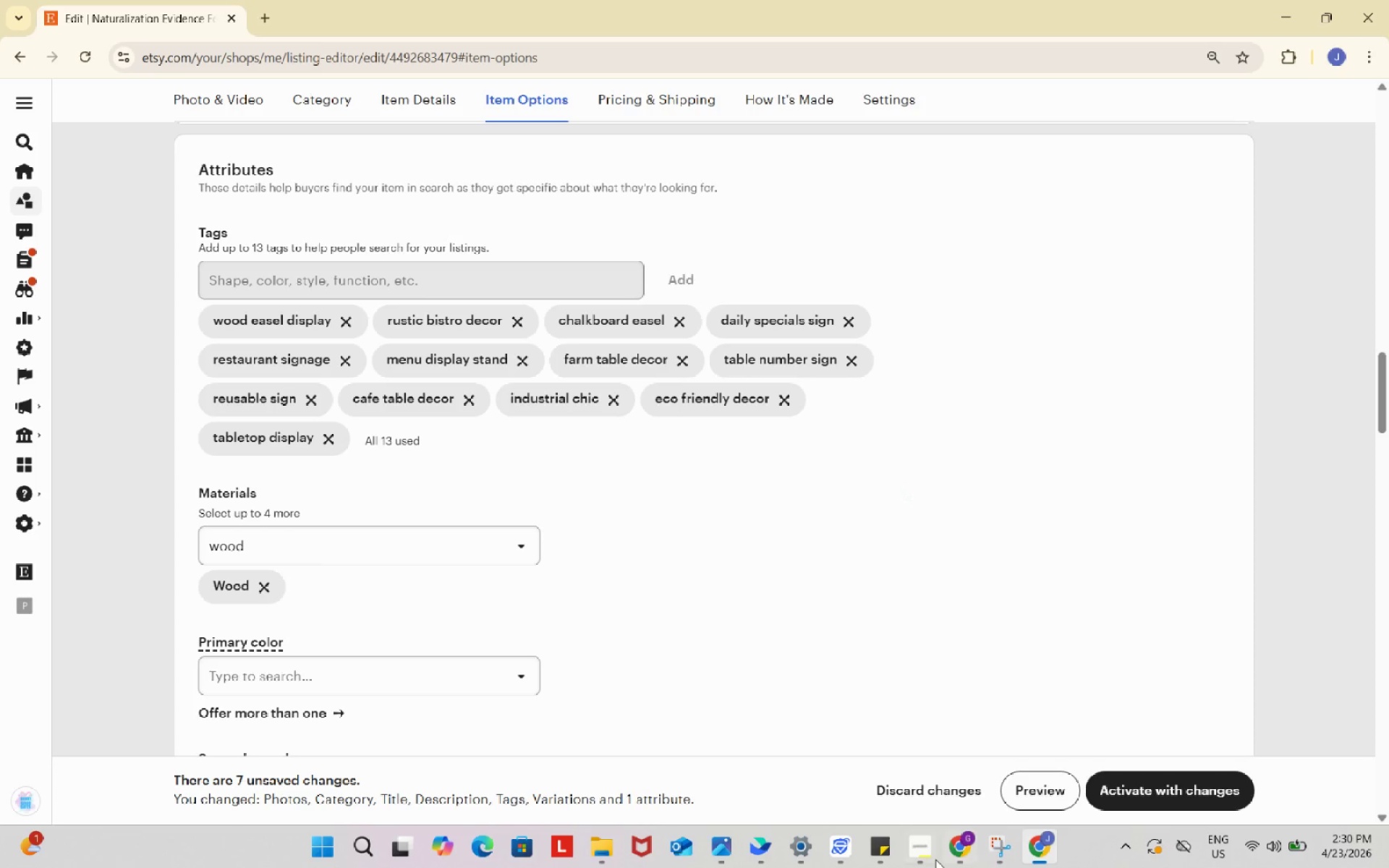 
left_click([914, 851])